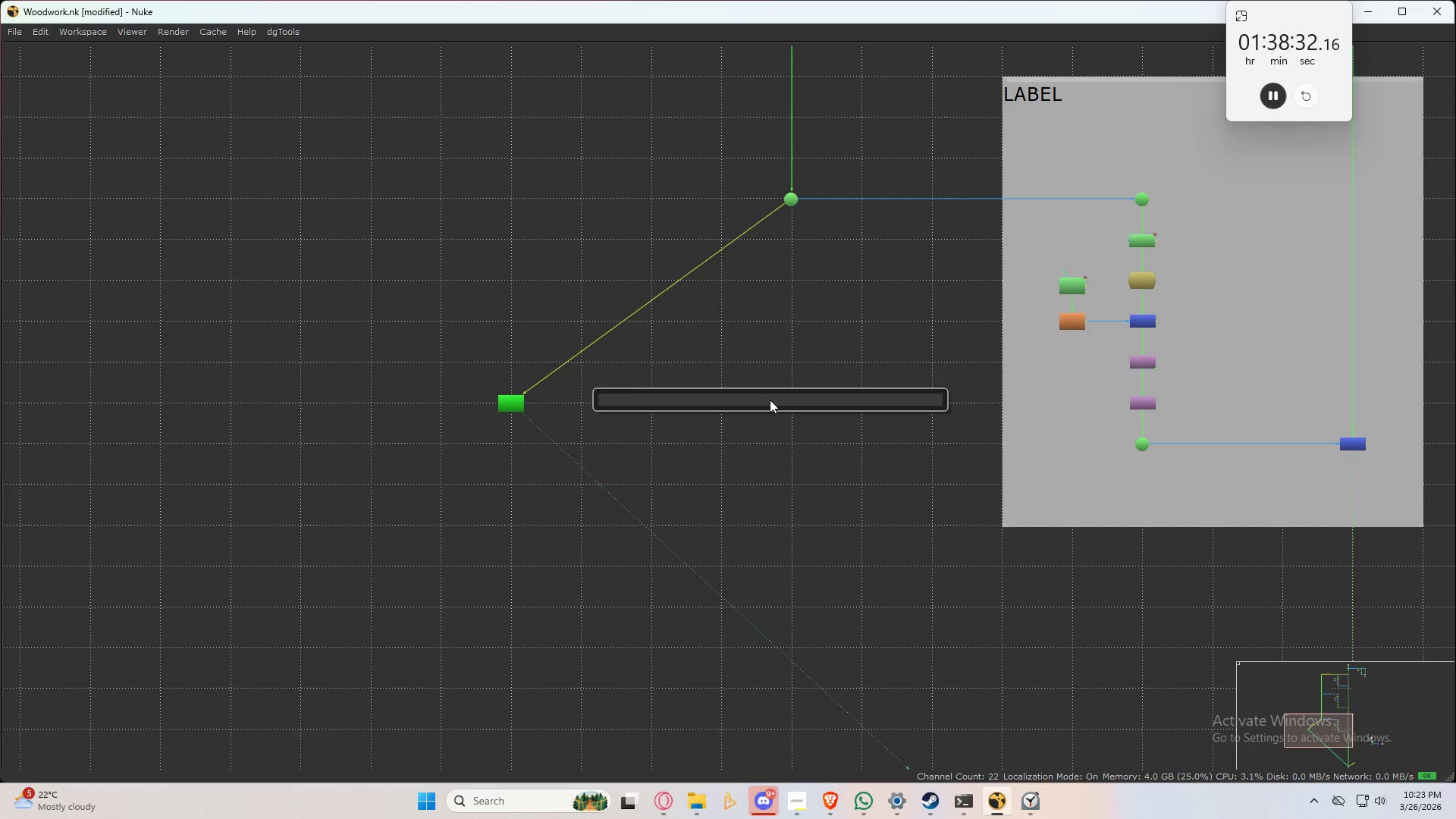 
wait(5.42)
 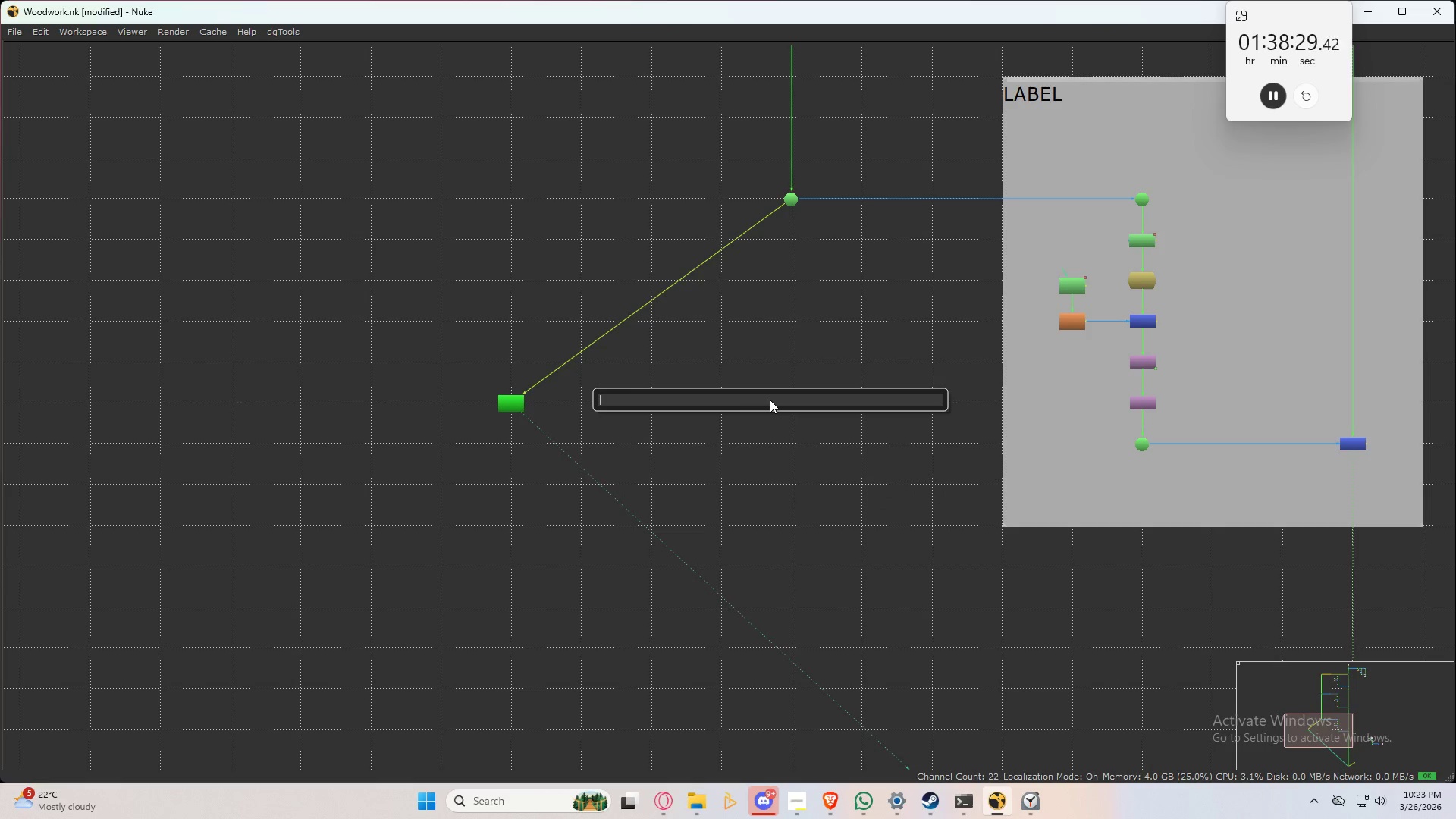 
type(post)
 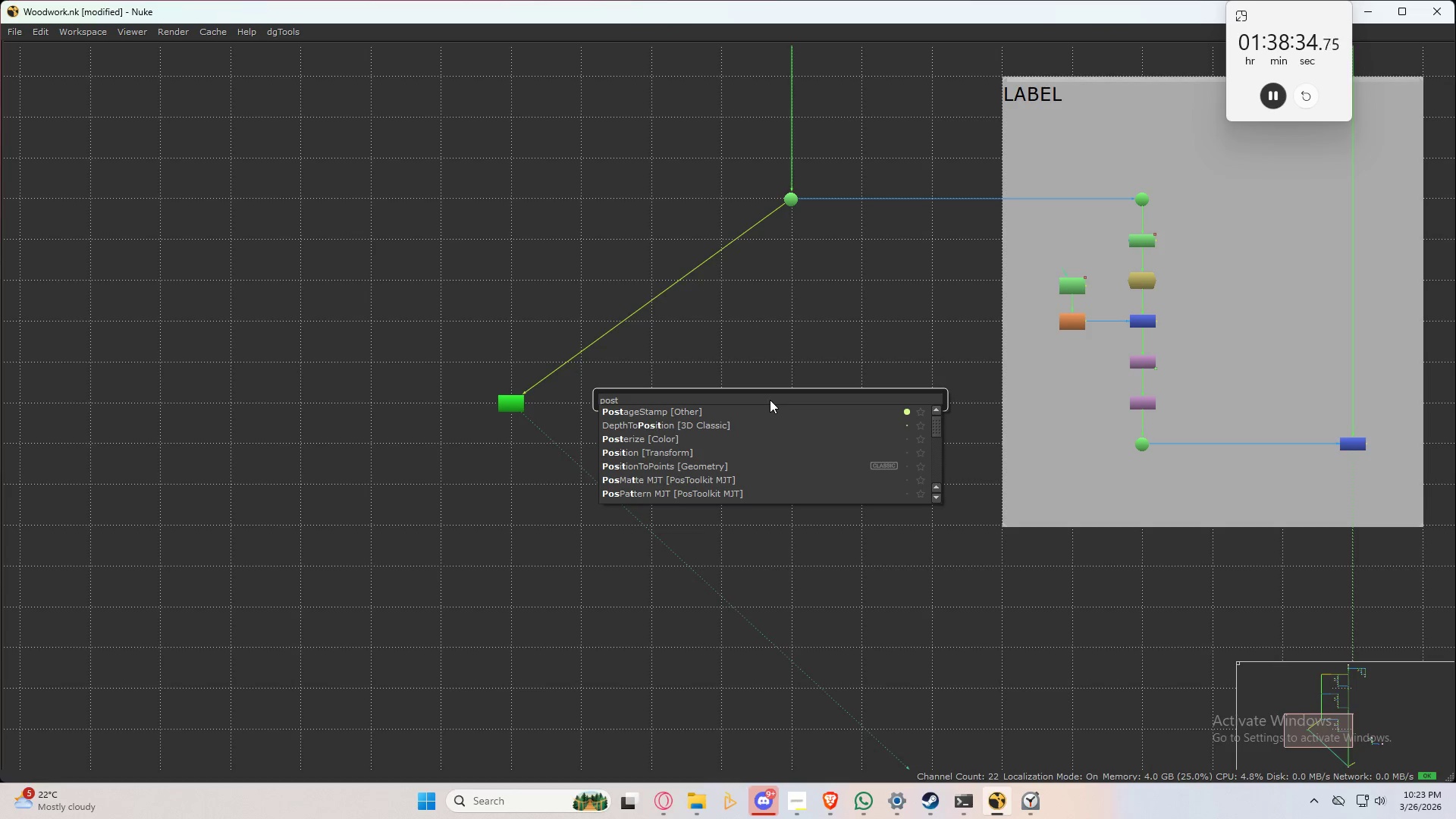 
key(ArrowDown)
 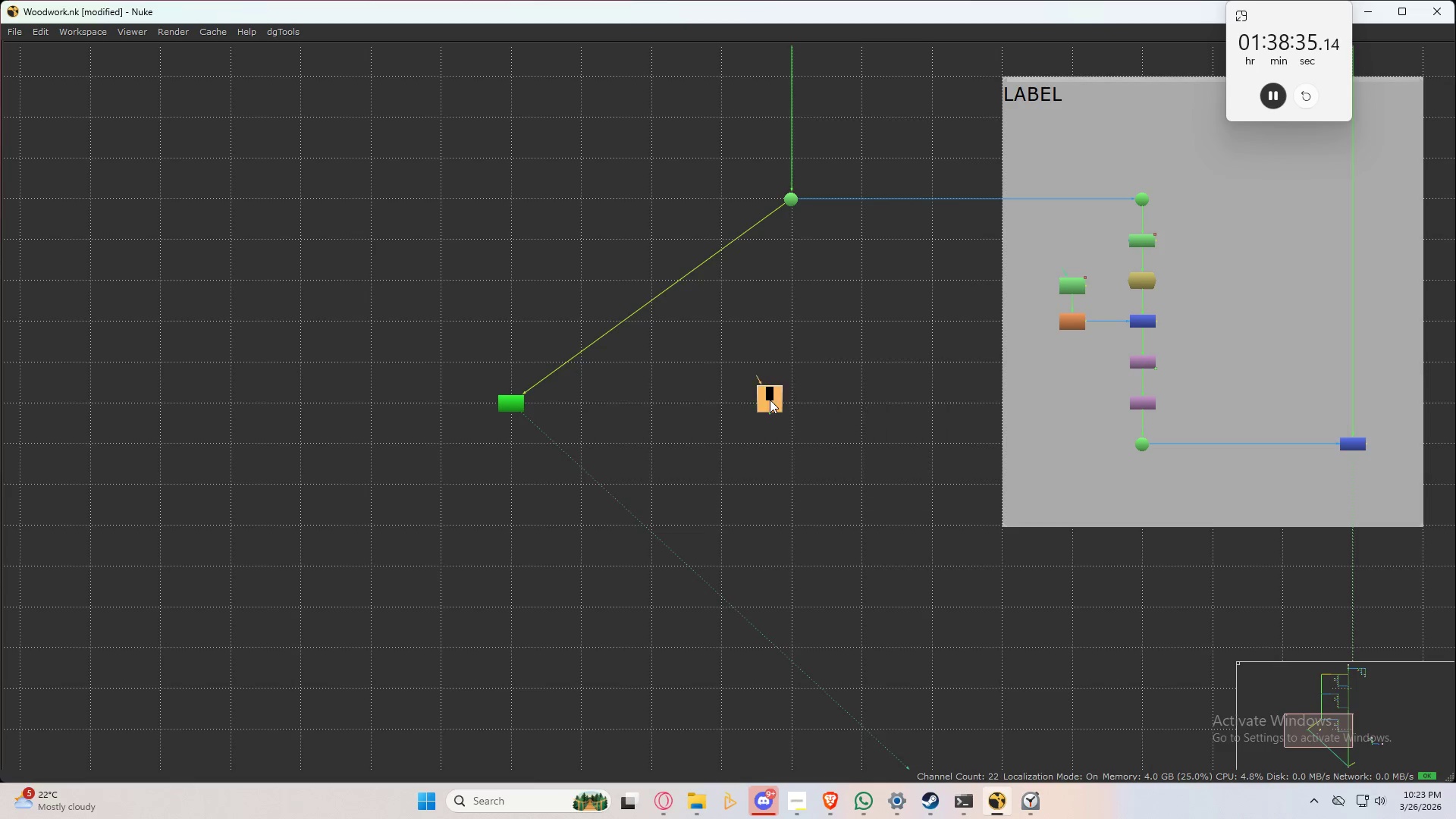 
key(Enter)
 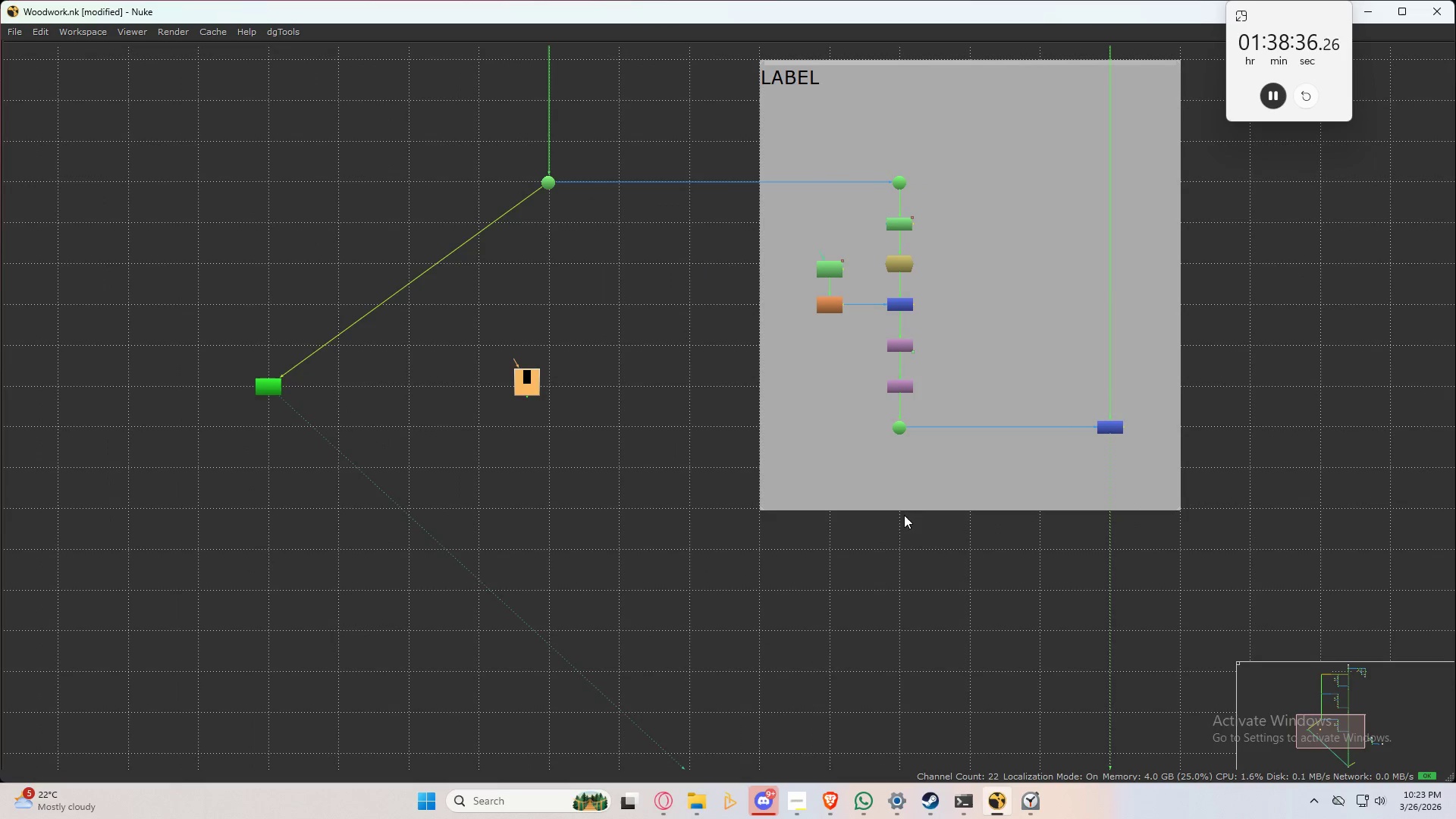 
hold_key(key=ShiftLeft, duration=0.56)
left_click_drag(start_coordinate=[1170, 474], to_coordinate=[1071, 376])
 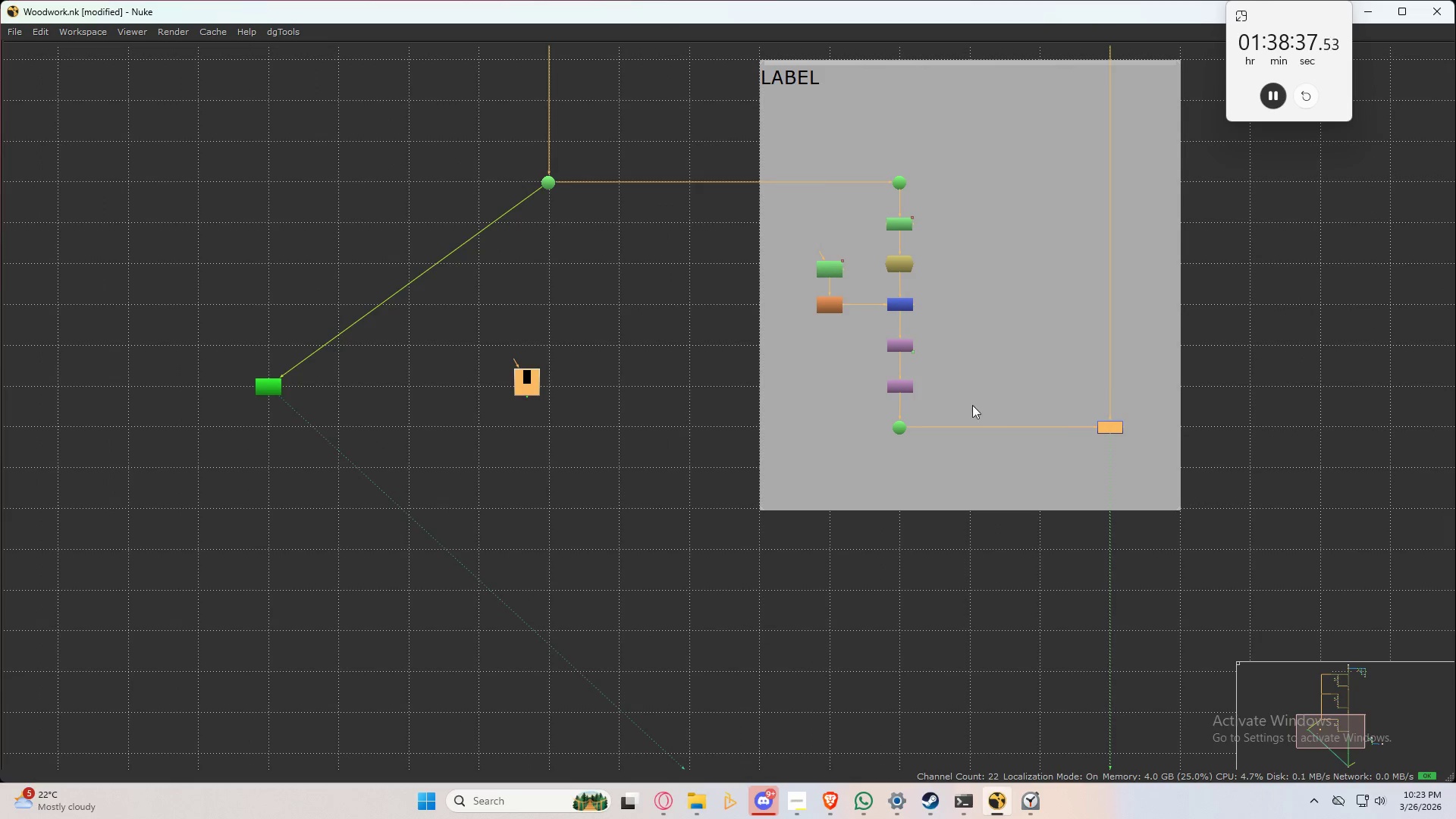 
key(Y)
 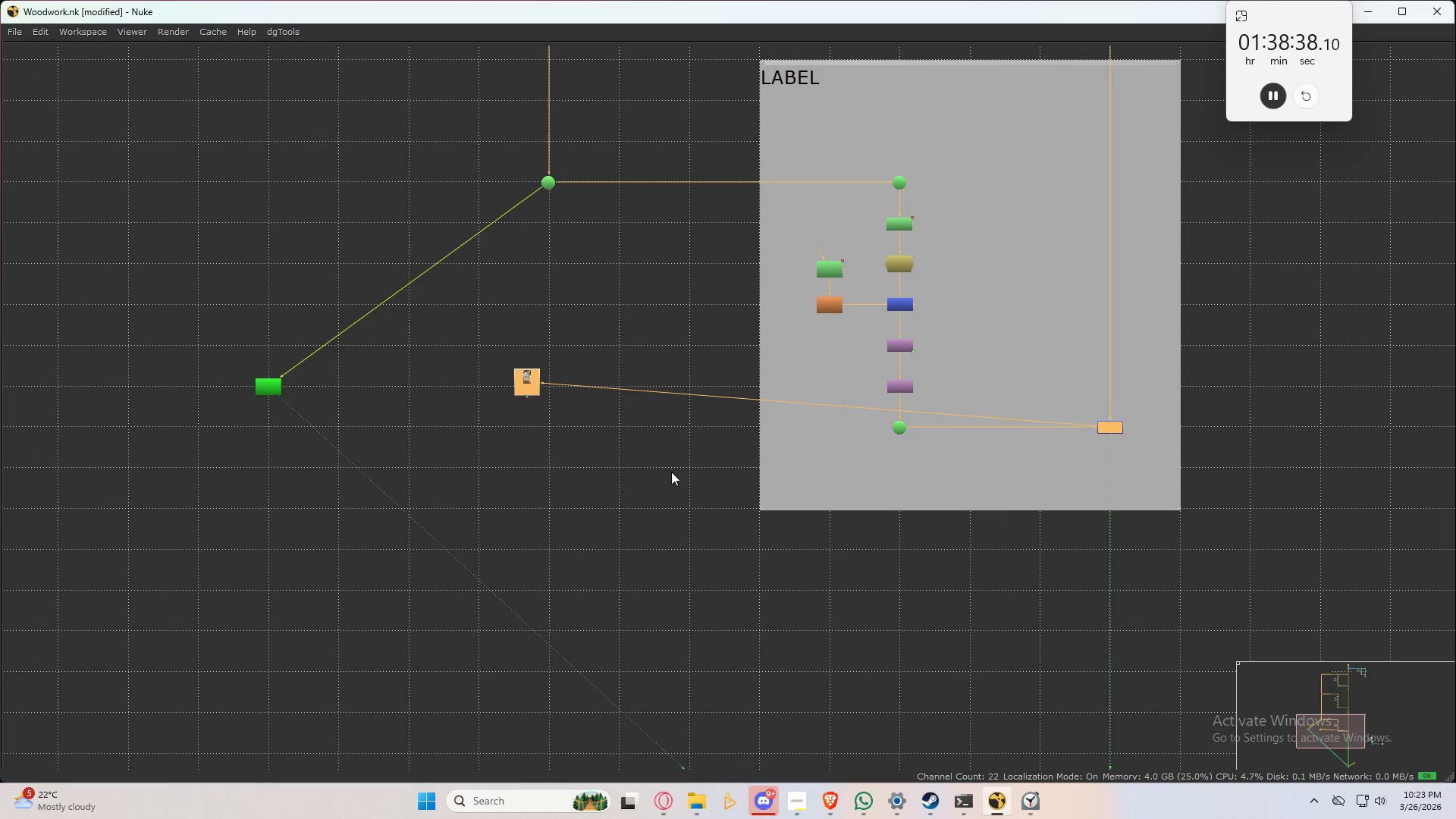 
left_click([671, 472])
 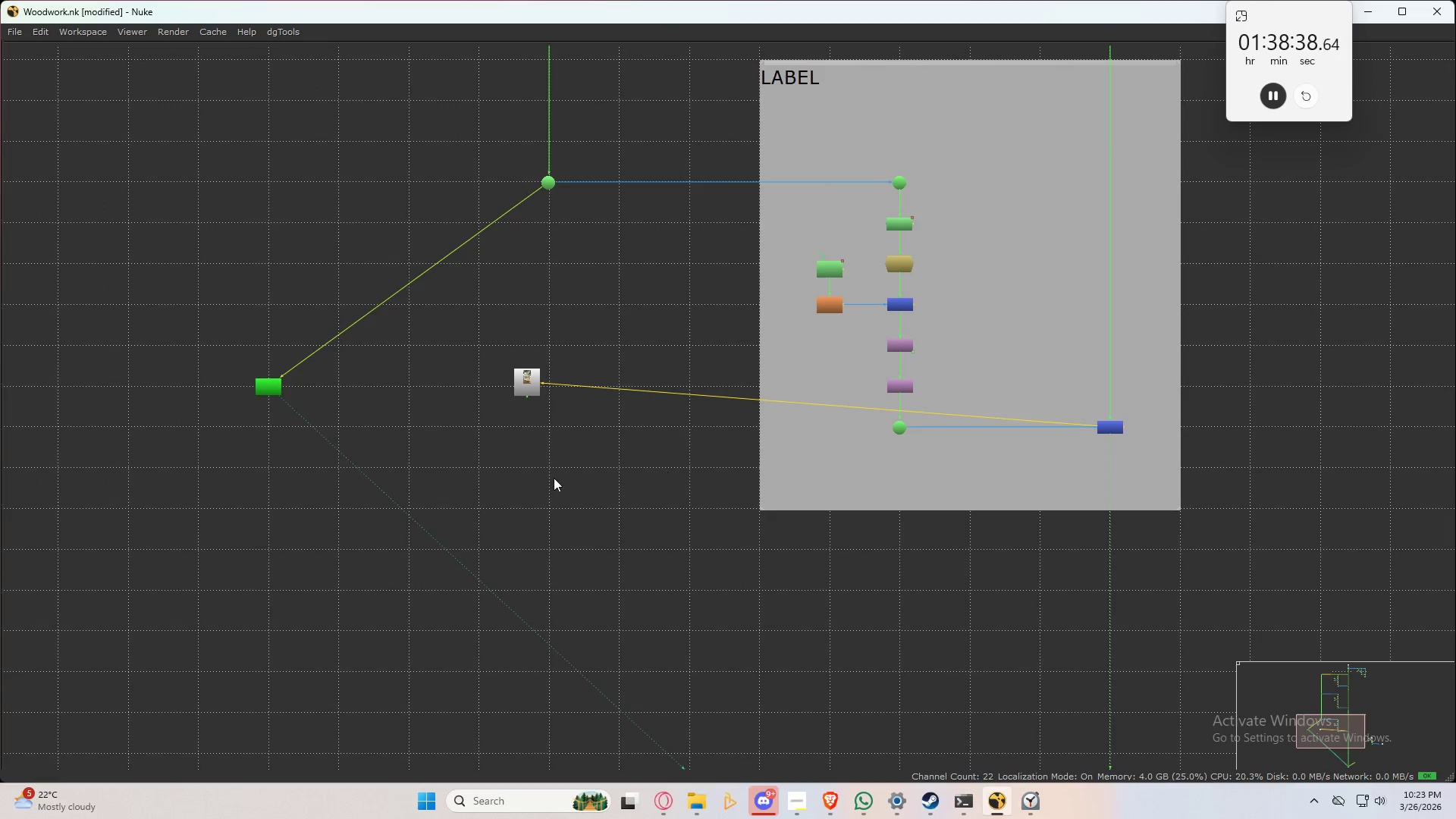 
left_click_drag(start_coordinate=[554, 477], to_coordinate=[460, 353])
 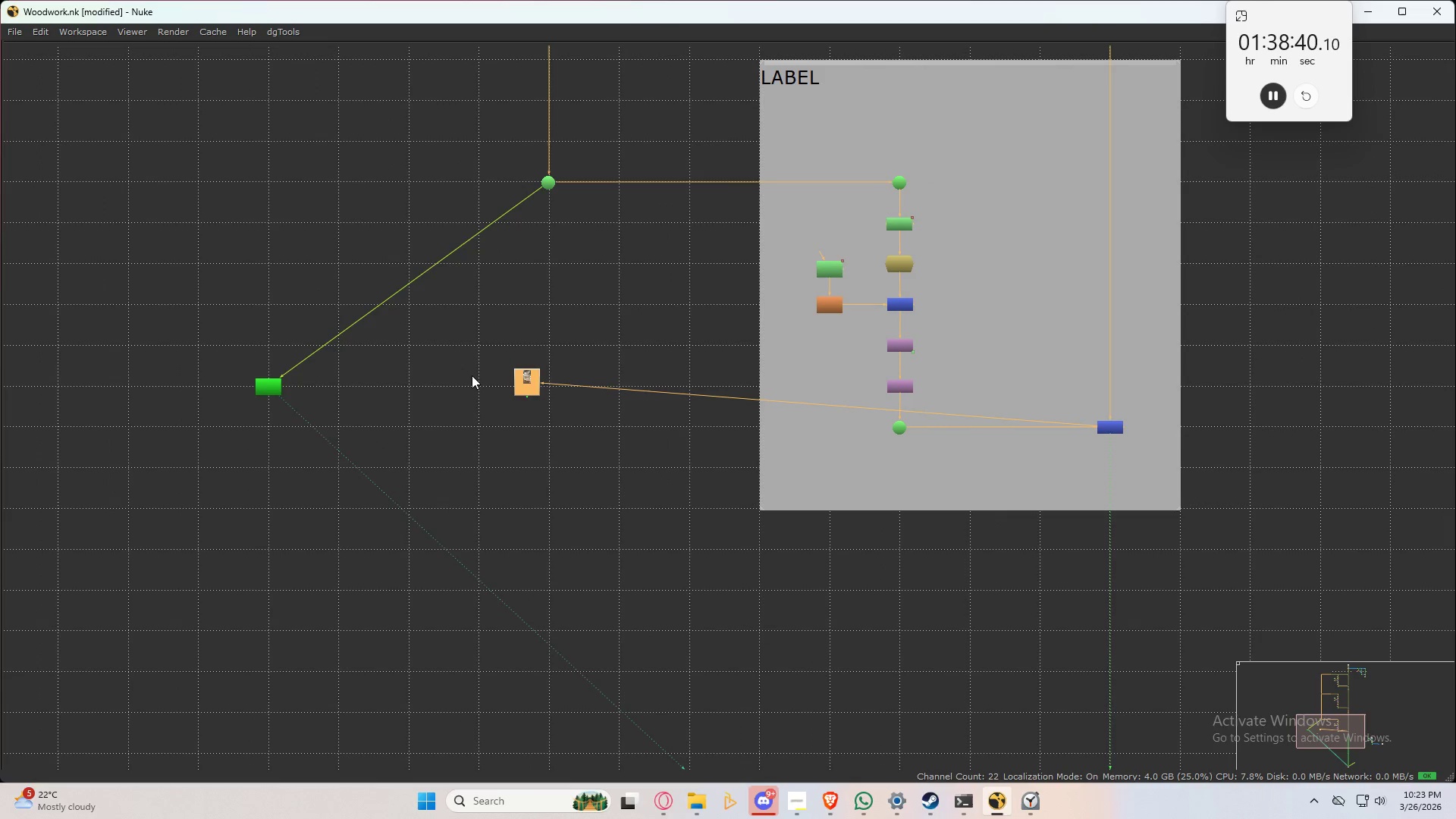 
key(Alt+H)
 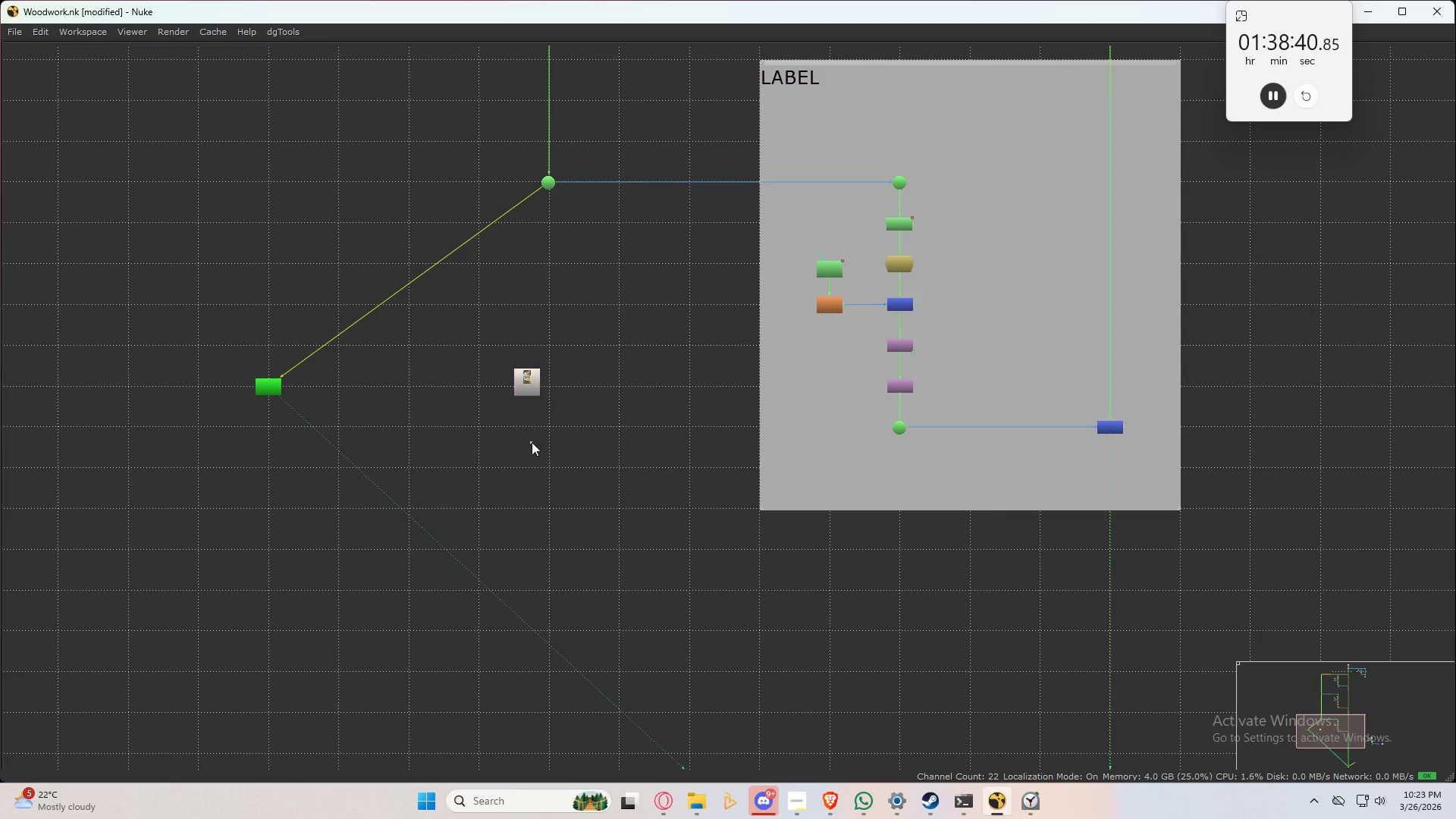 
left_click([532, 442])
 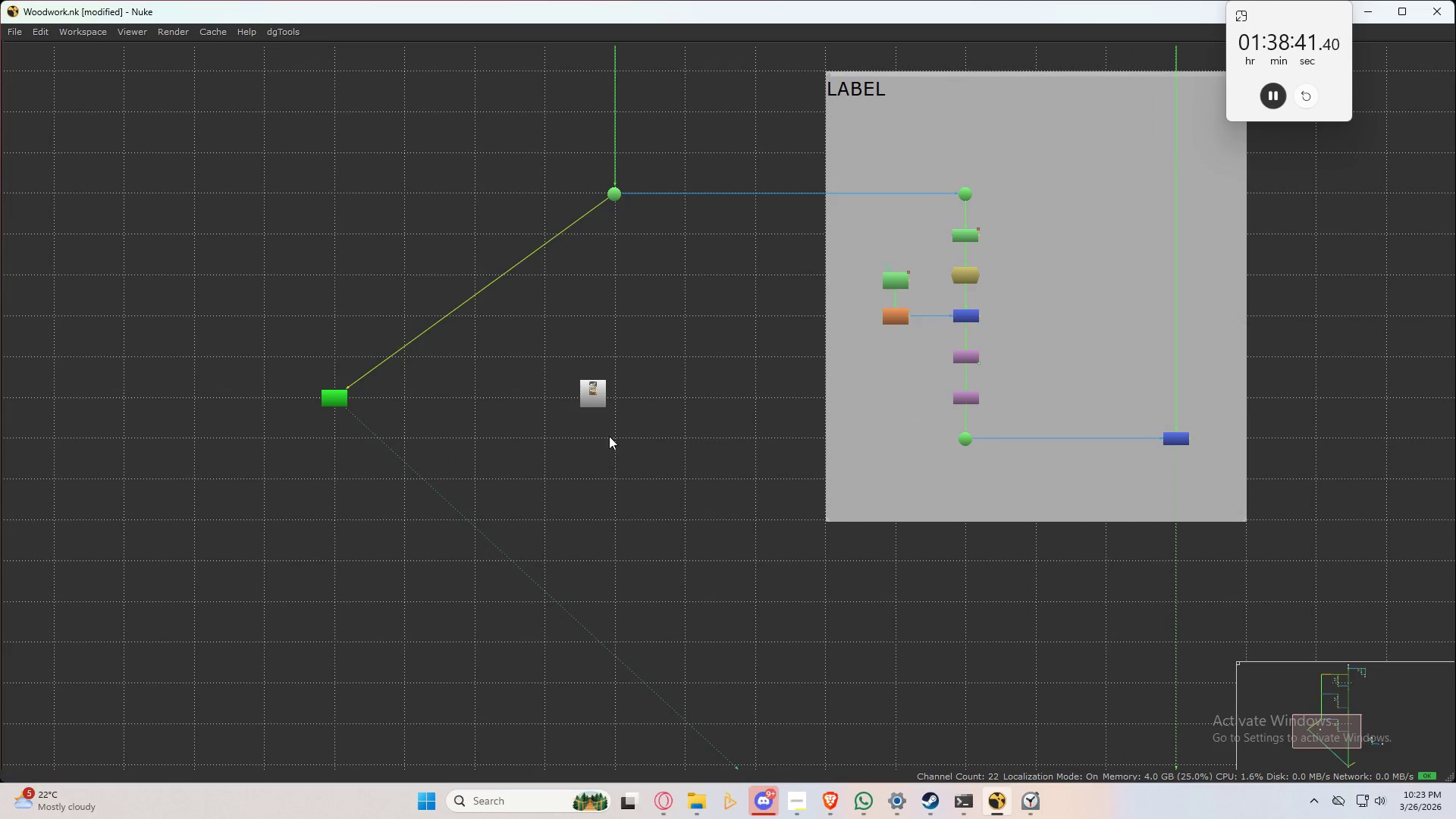 
left_click_drag(start_coordinate=[585, 370], to_coordinate=[613, 315])
 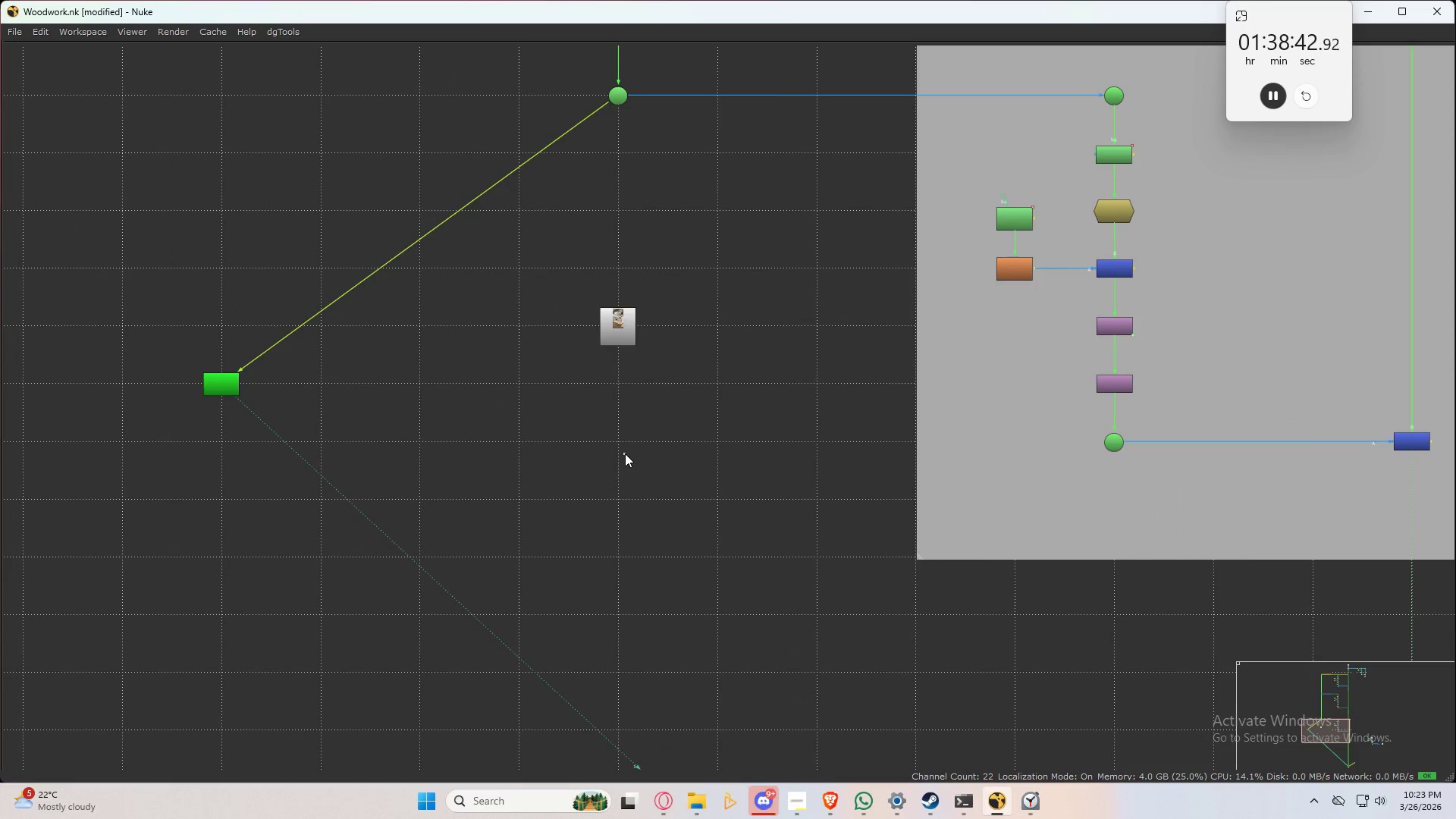 
scroll: coordinate [606, 430], scroll_direction: up, amount: 2.0
 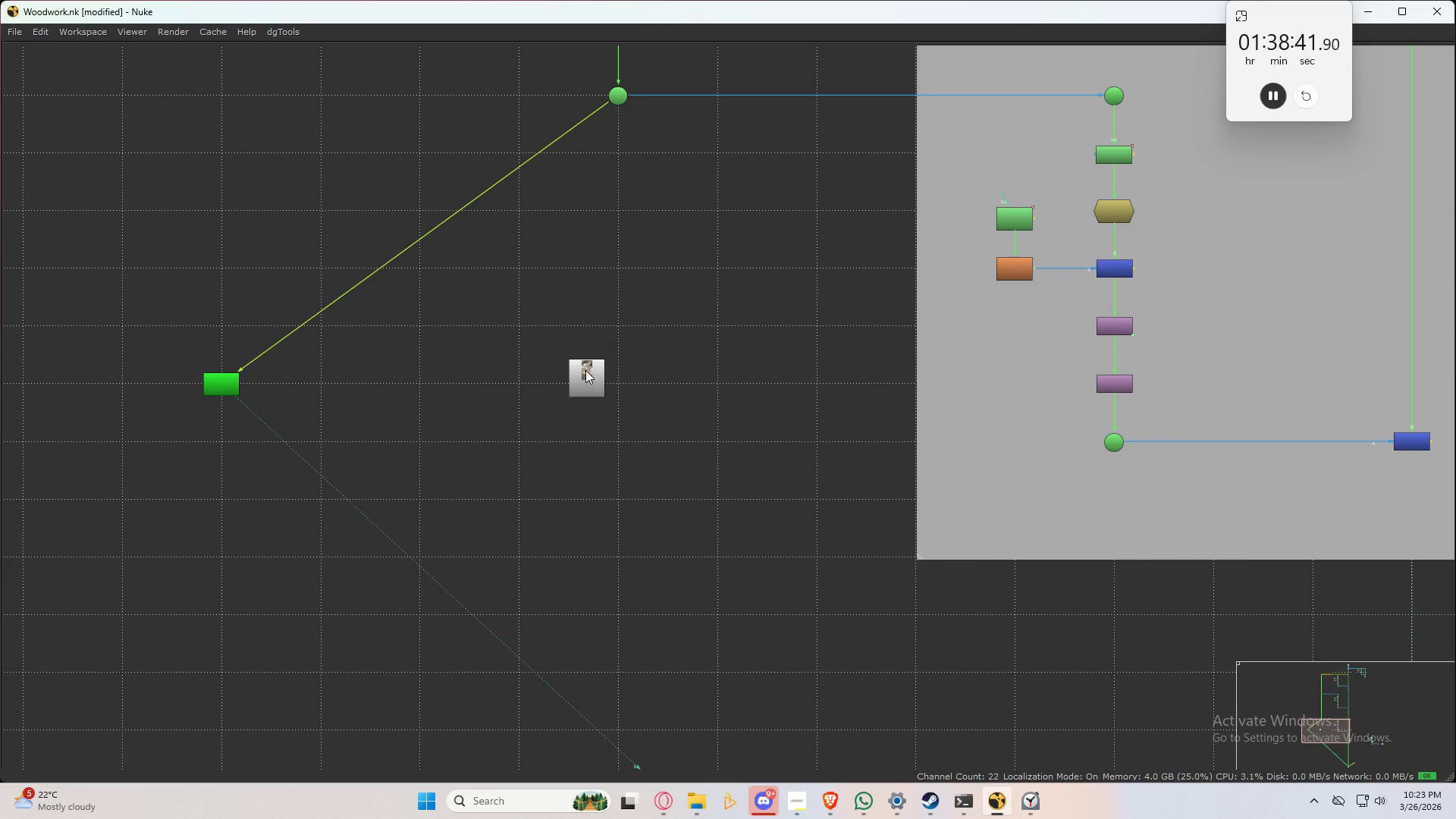 
left_click([625, 453])
 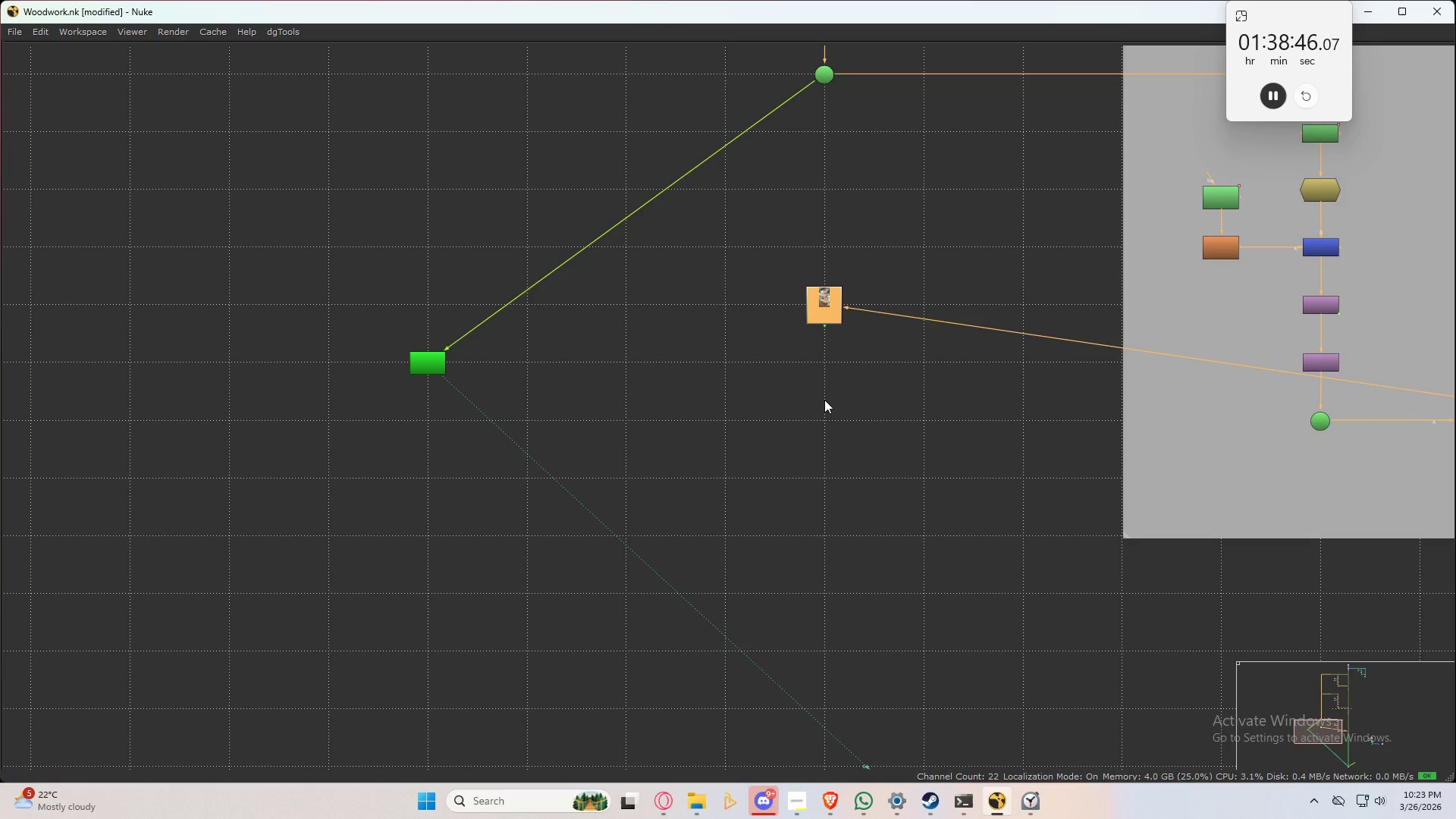 
key(Tab)
type(keyer)
 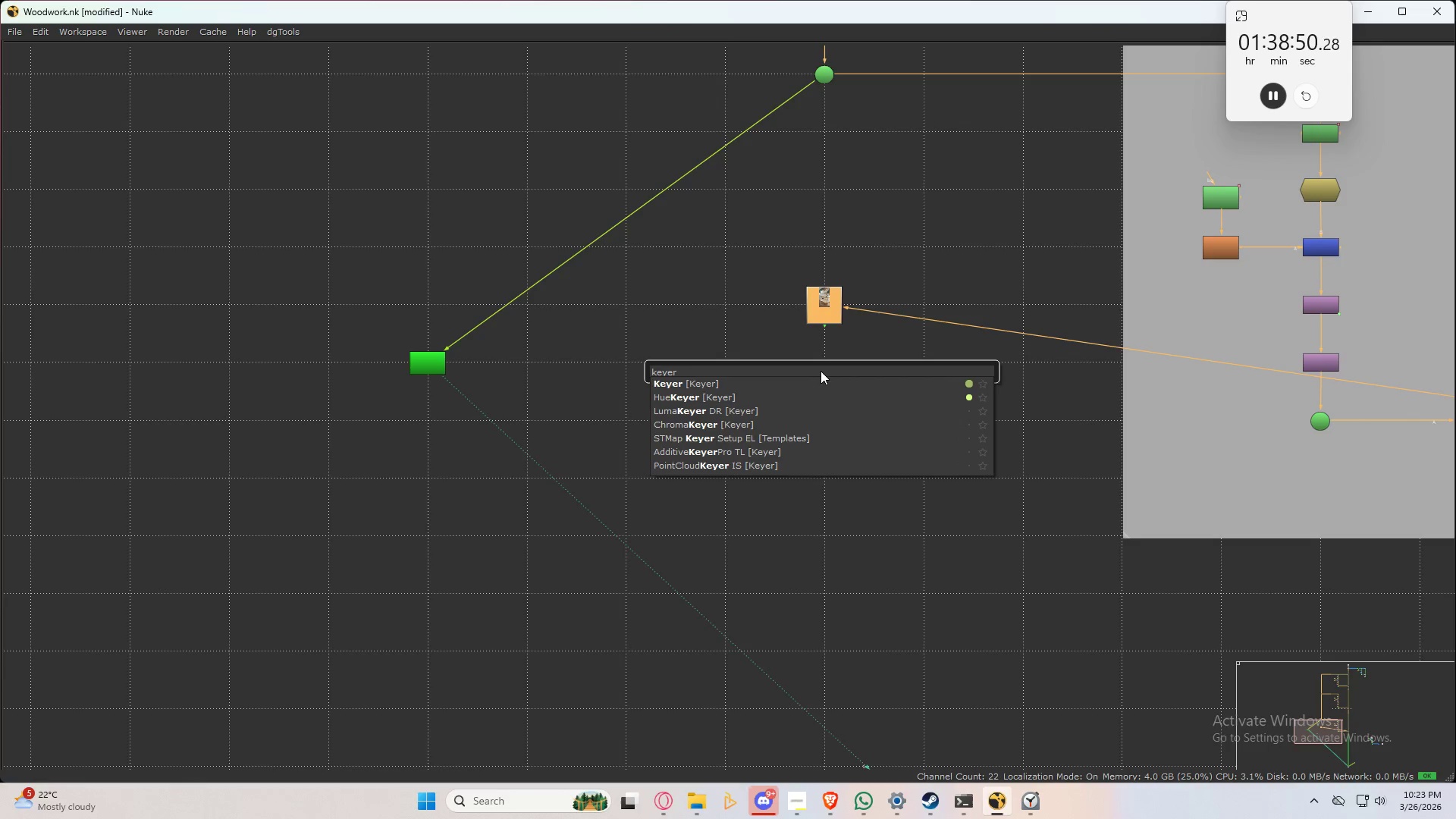 
key(ArrowDown)
 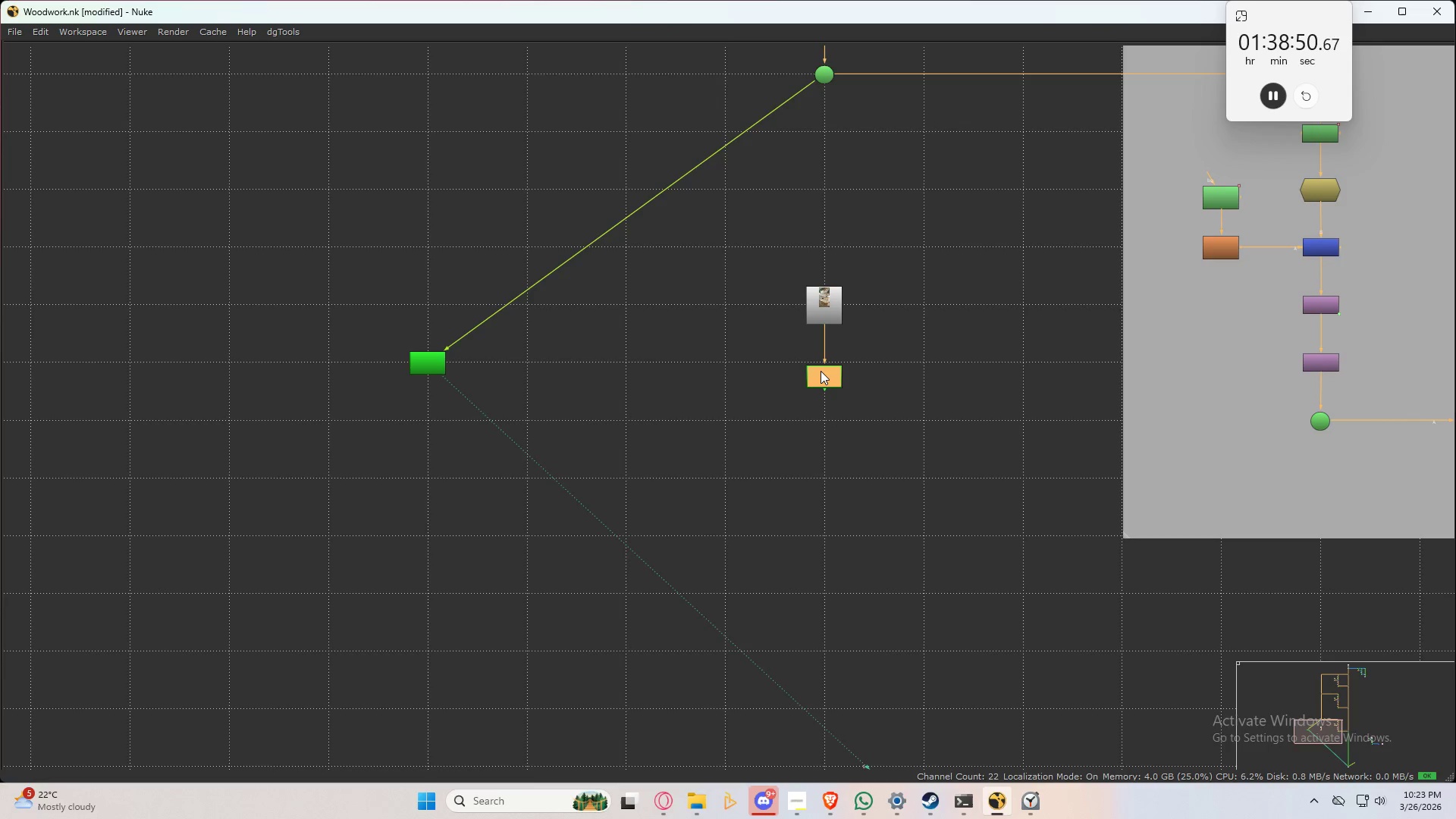 
key(Enter)
 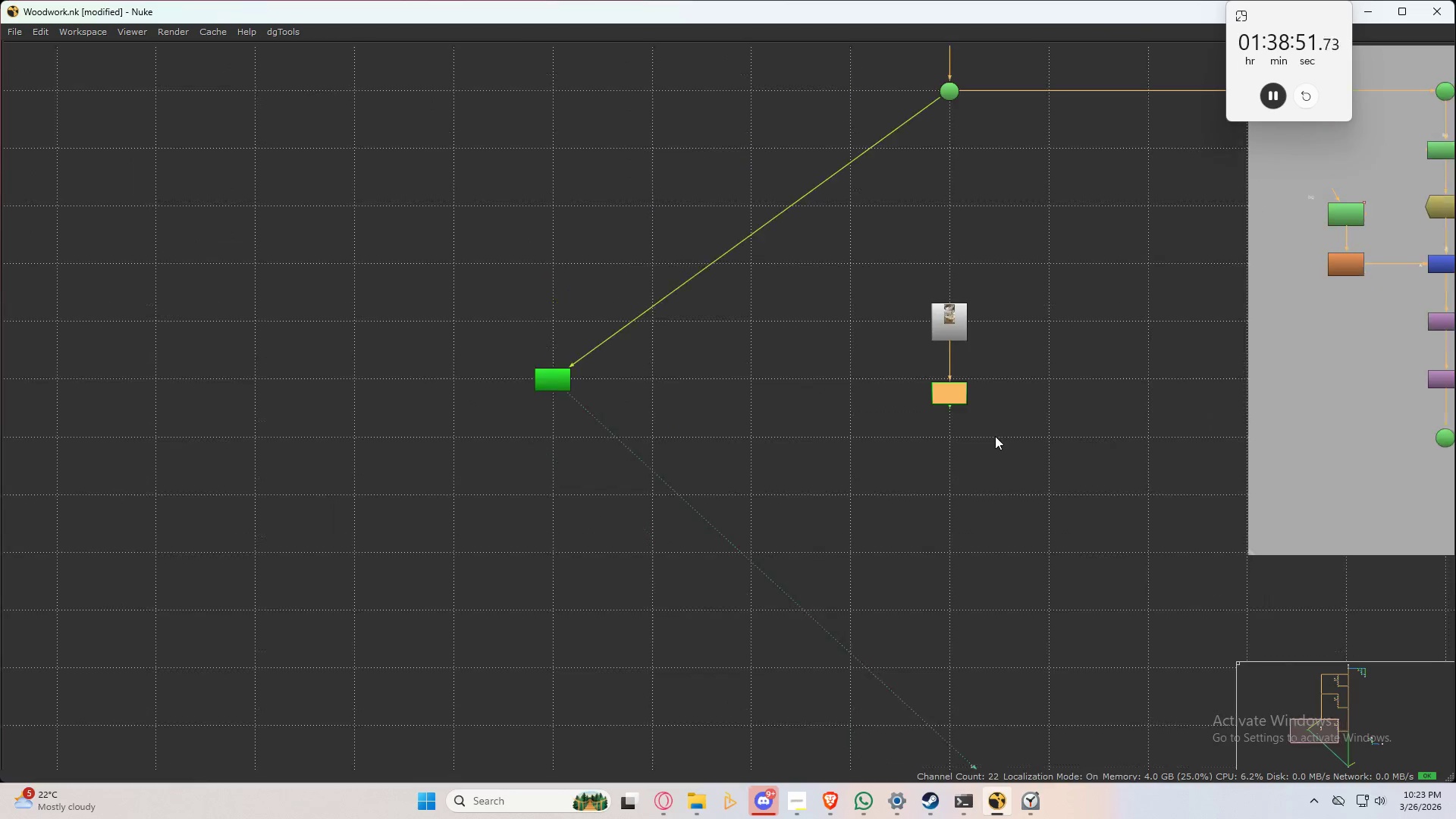 
left_click_drag(start_coordinate=[960, 401], to_coordinate=[958, 371])
 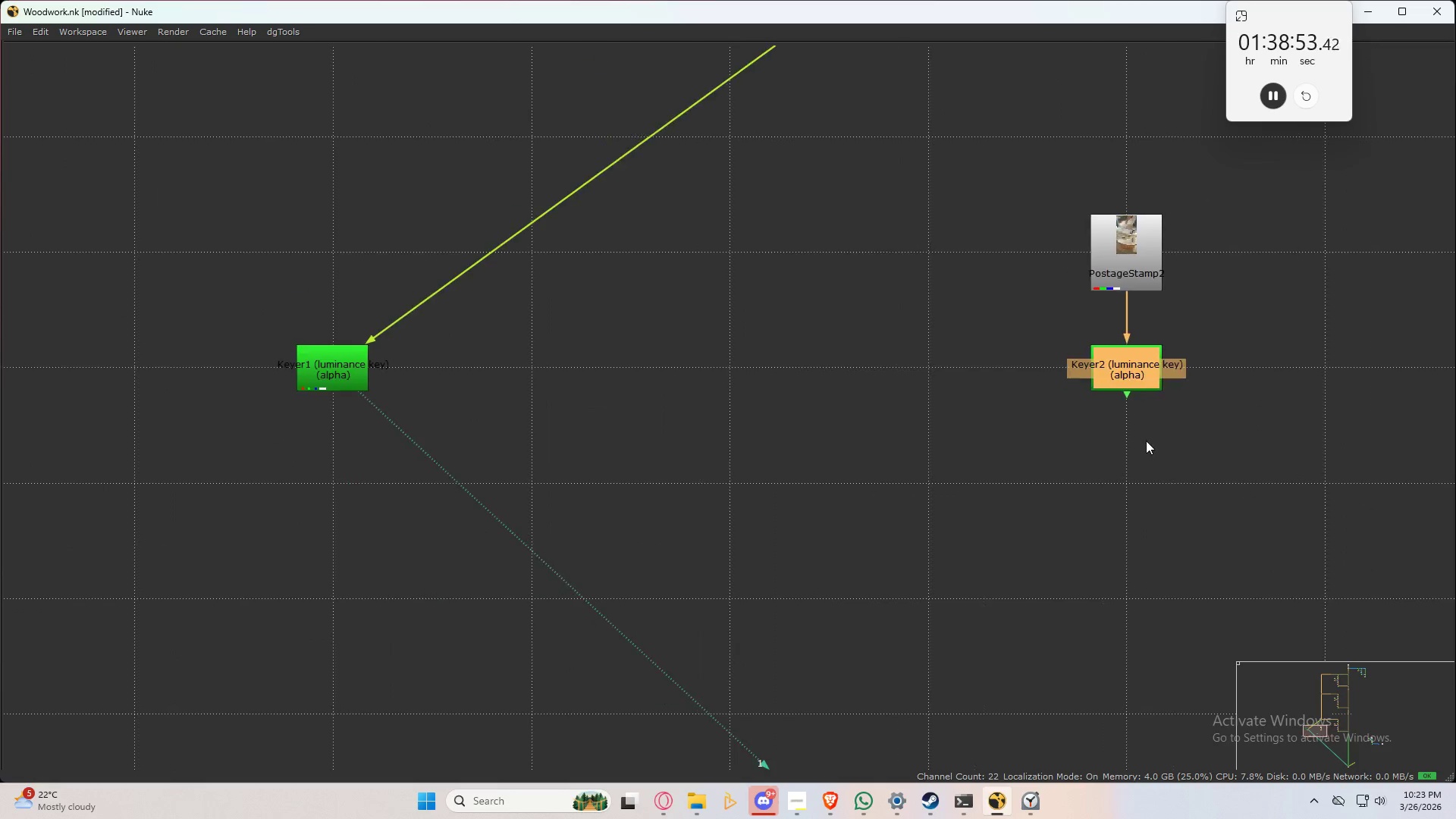 
scroll: coordinate [972, 396], scroll_direction: up, amount: 4.0
 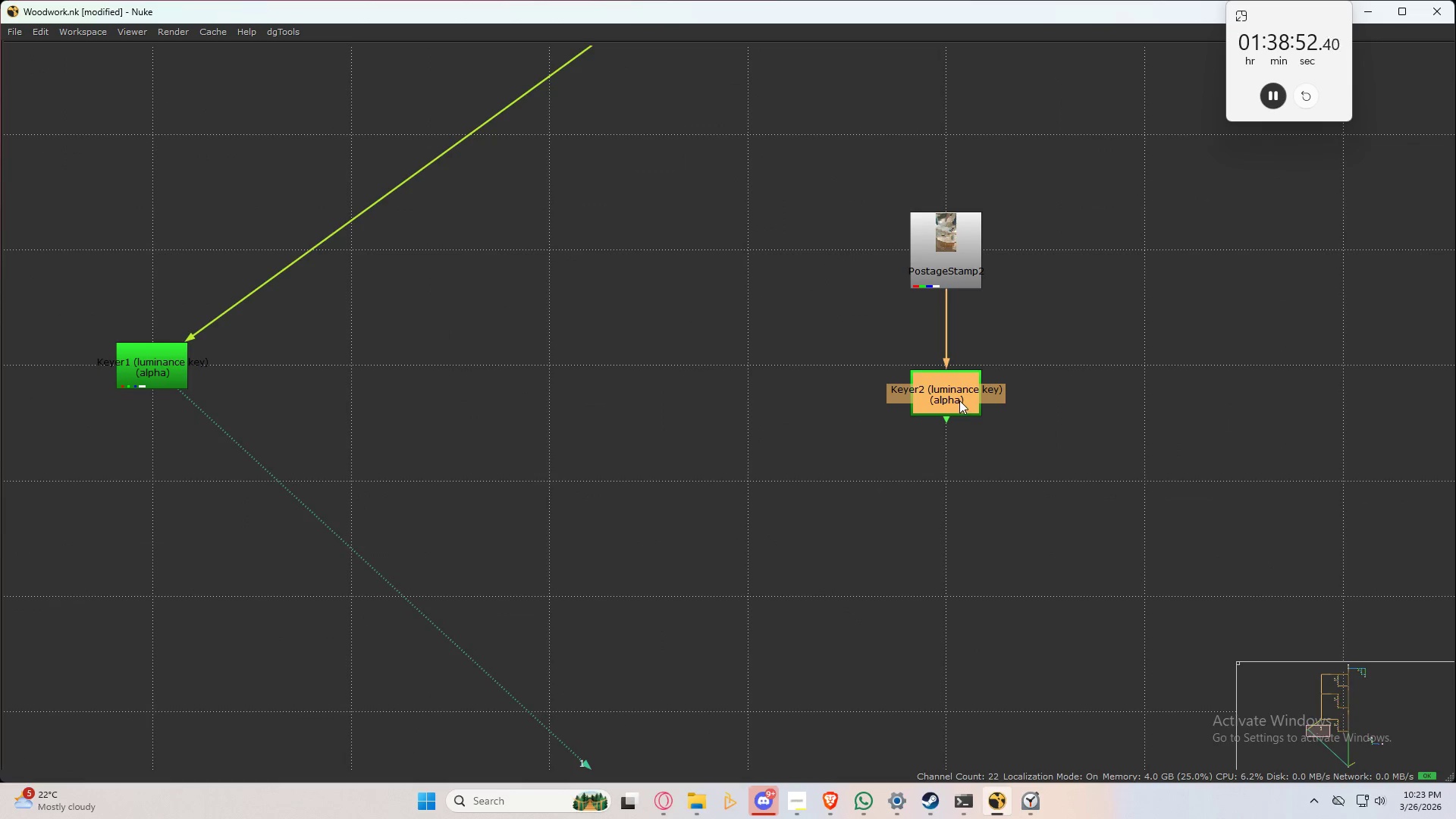 
key(Space)
 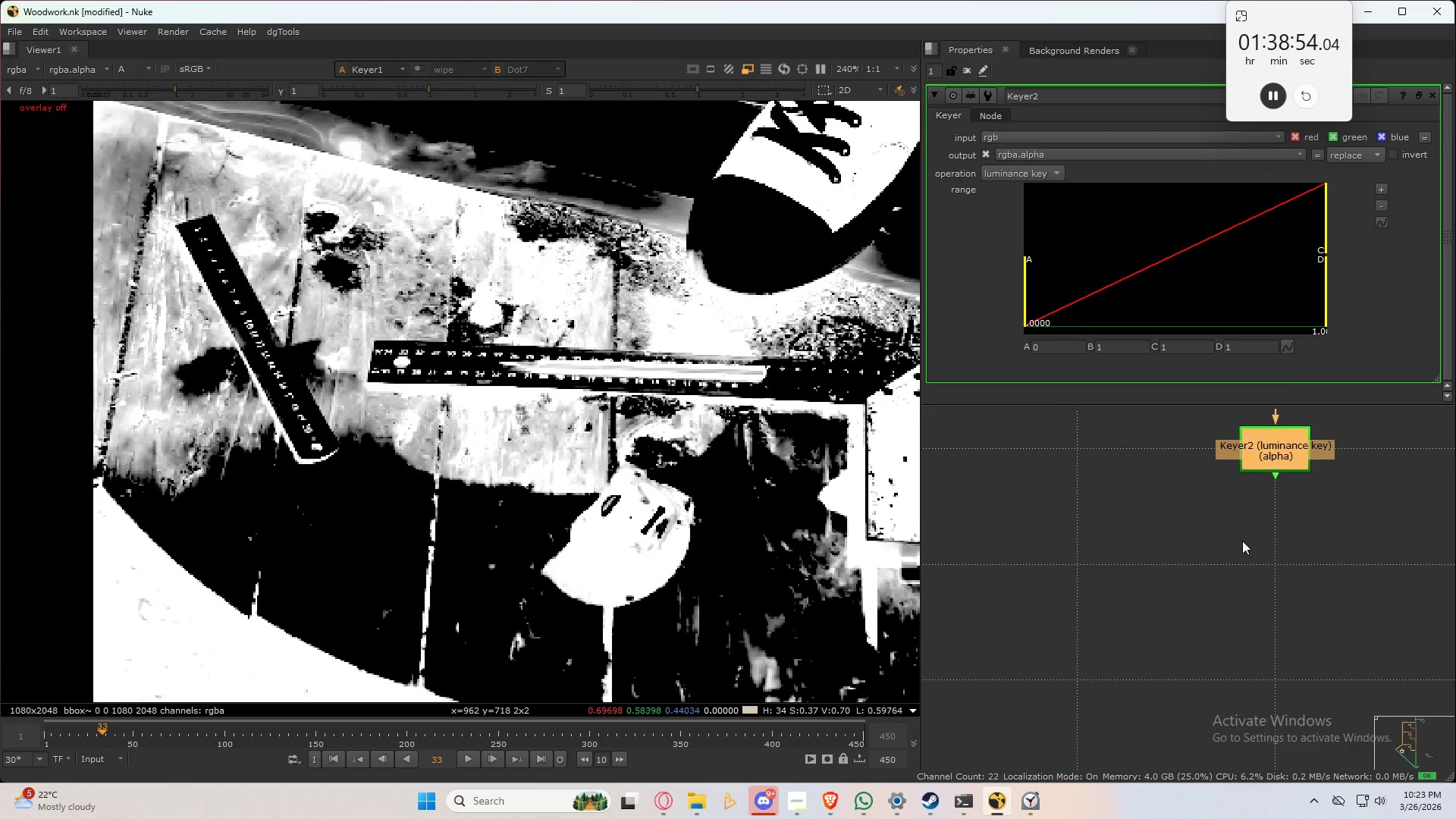 
scroll: coordinate [1208, 566], scroll_direction: down, amount: 3.0
 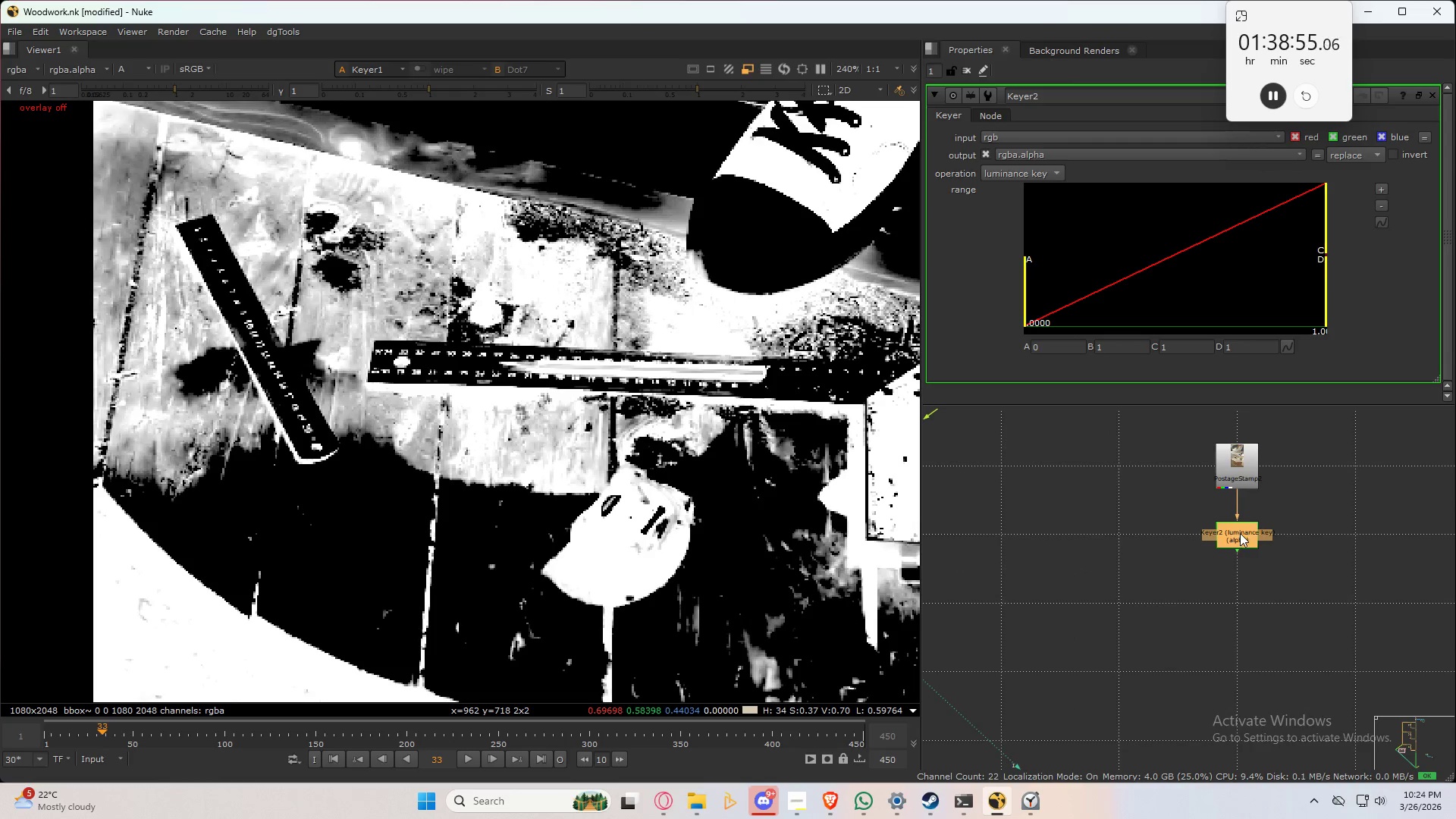 
key(1)
 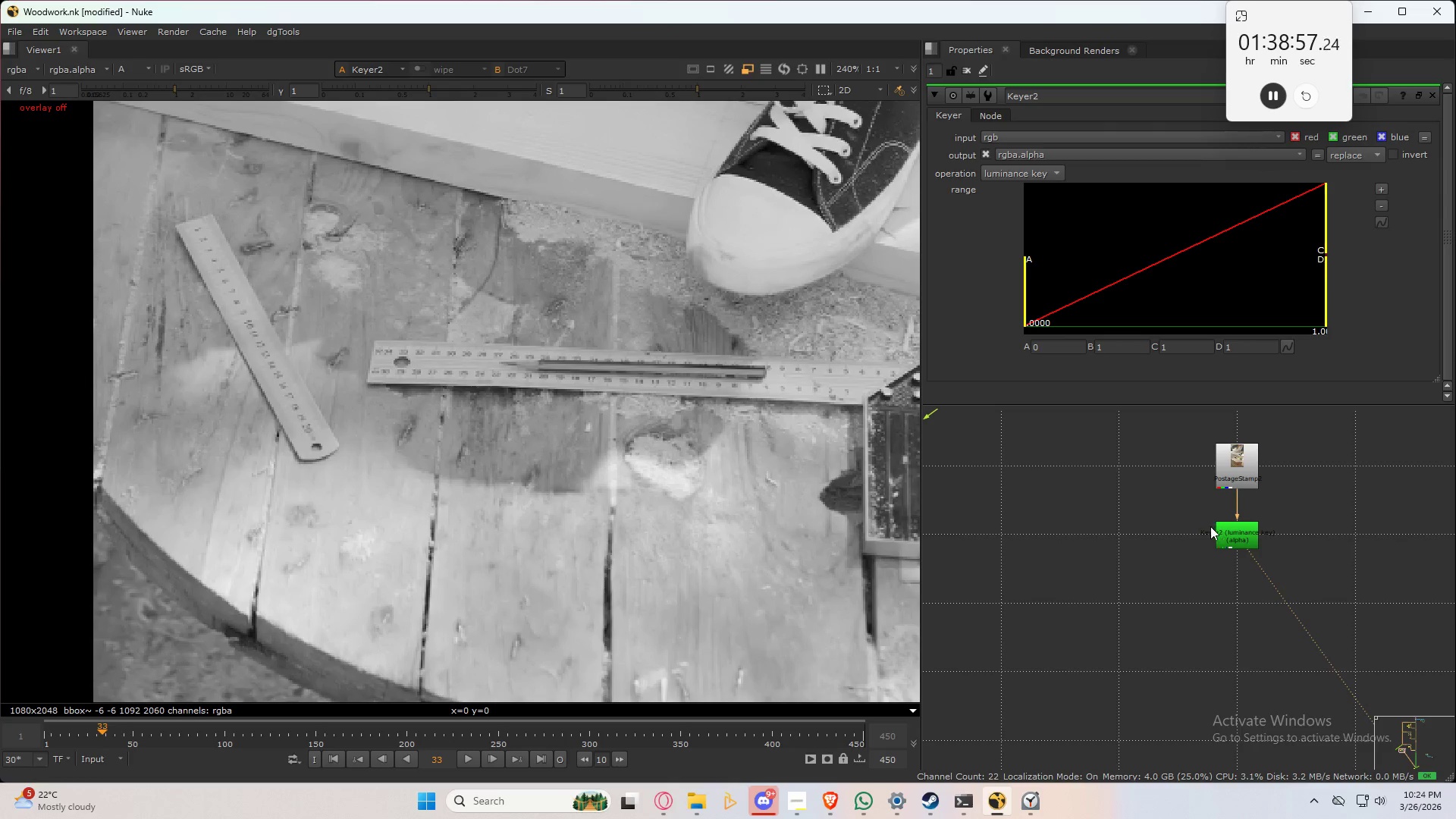 
scroll: coordinate [1181, 610], scroll_direction: down, amount: 3.0
 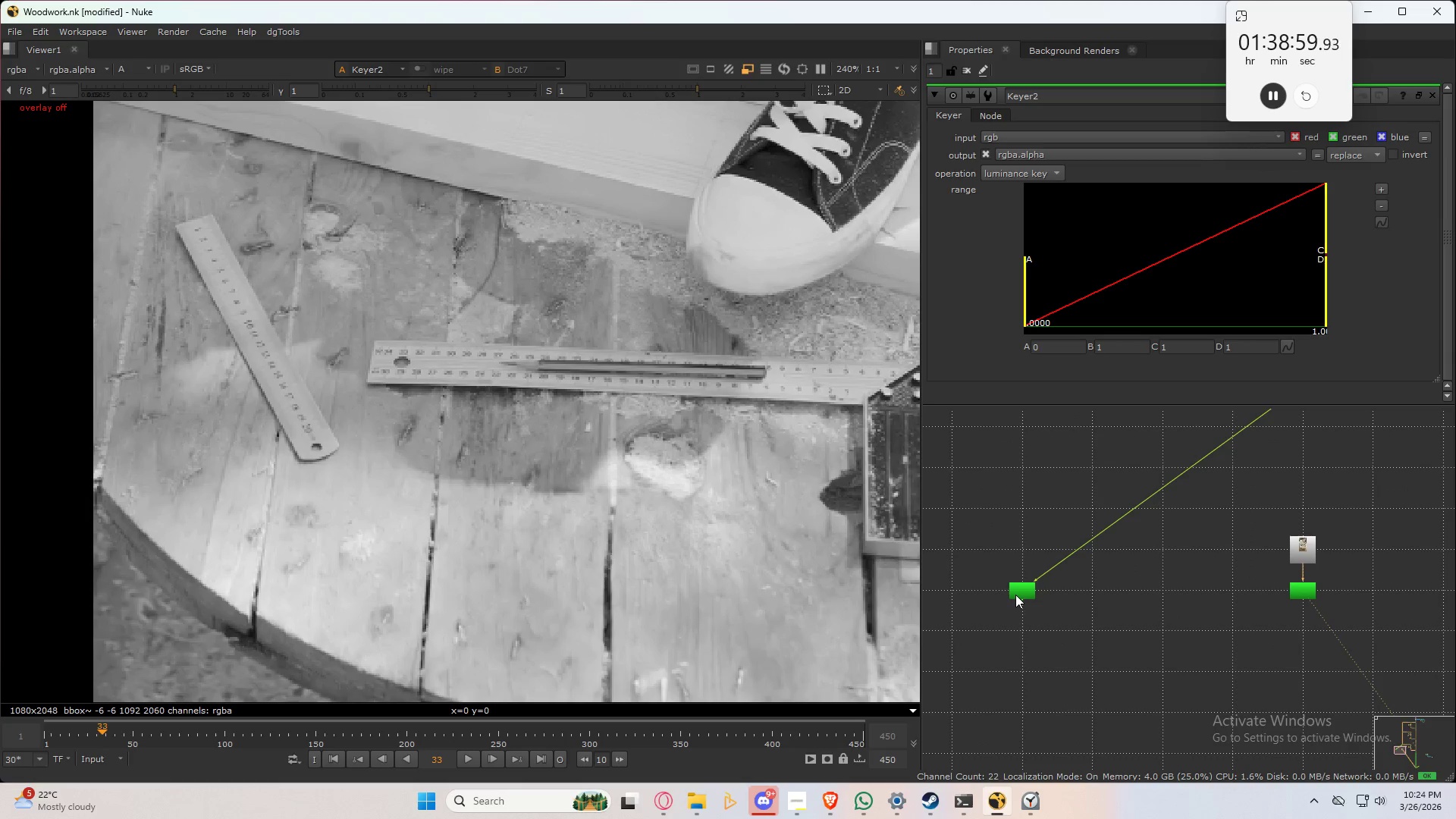 
double_click([1021, 592])
 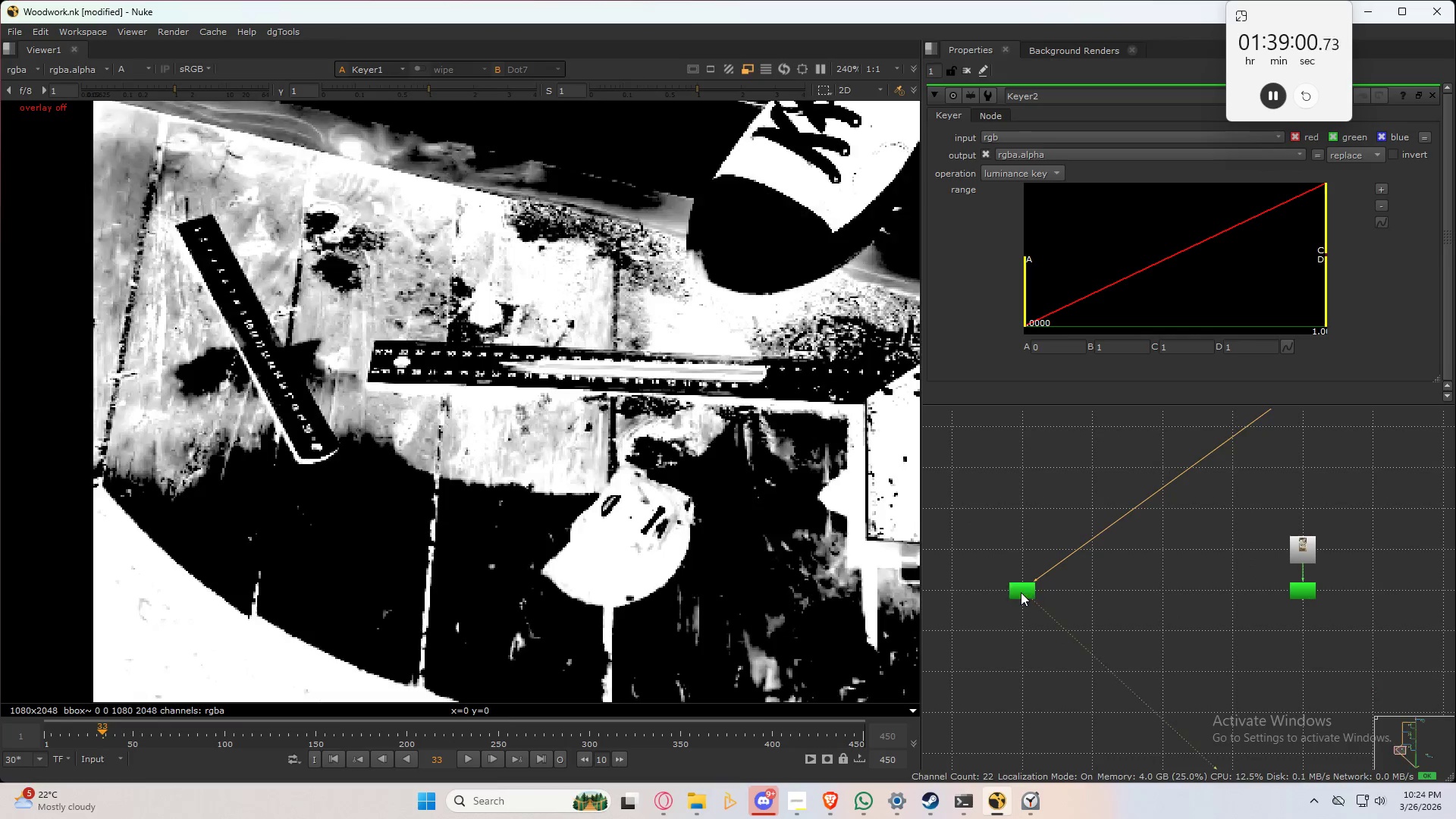 
key(1)
 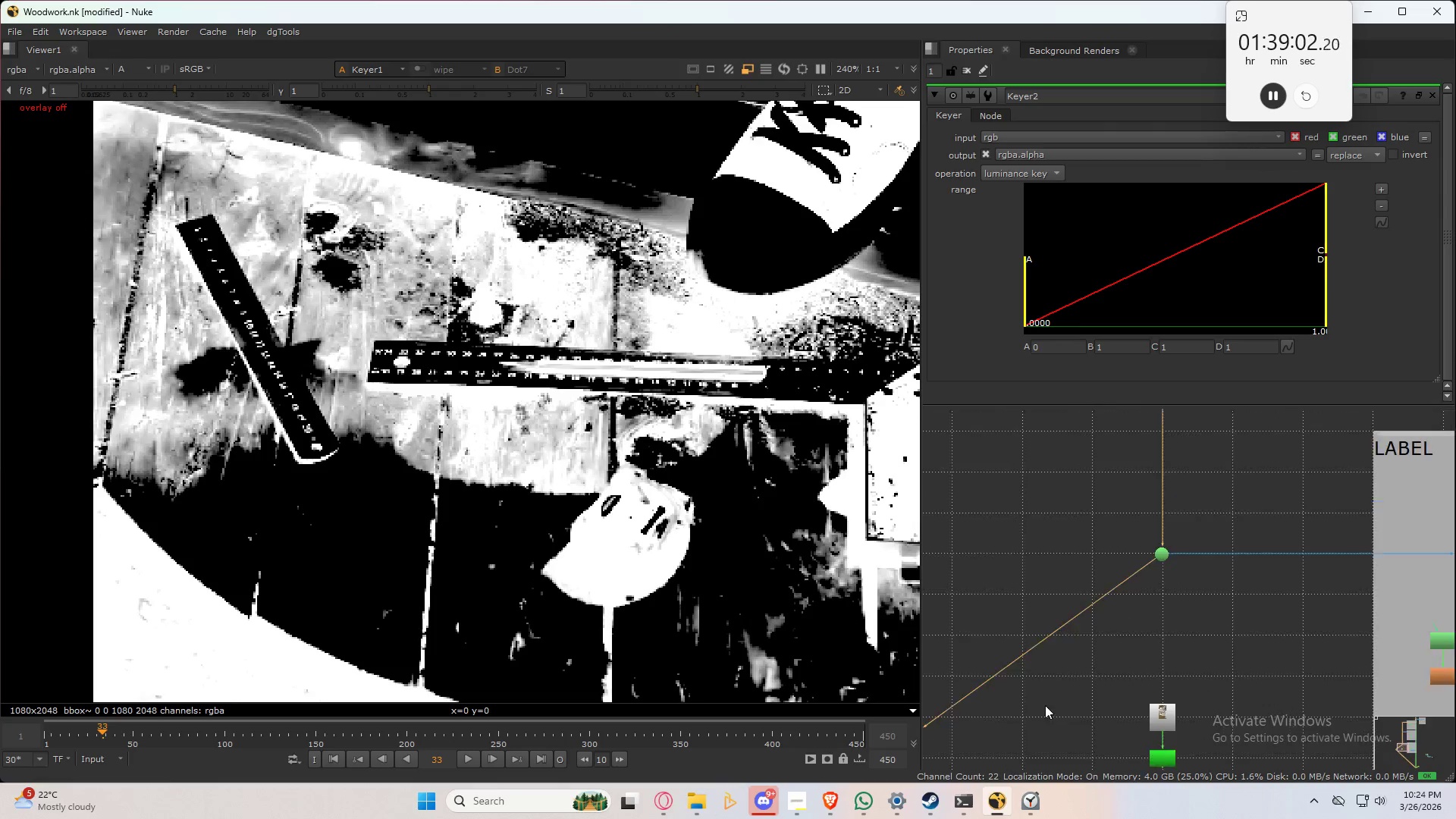 
scroll: coordinate [1046, 667], scroll_direction: down, amount: 8.0
 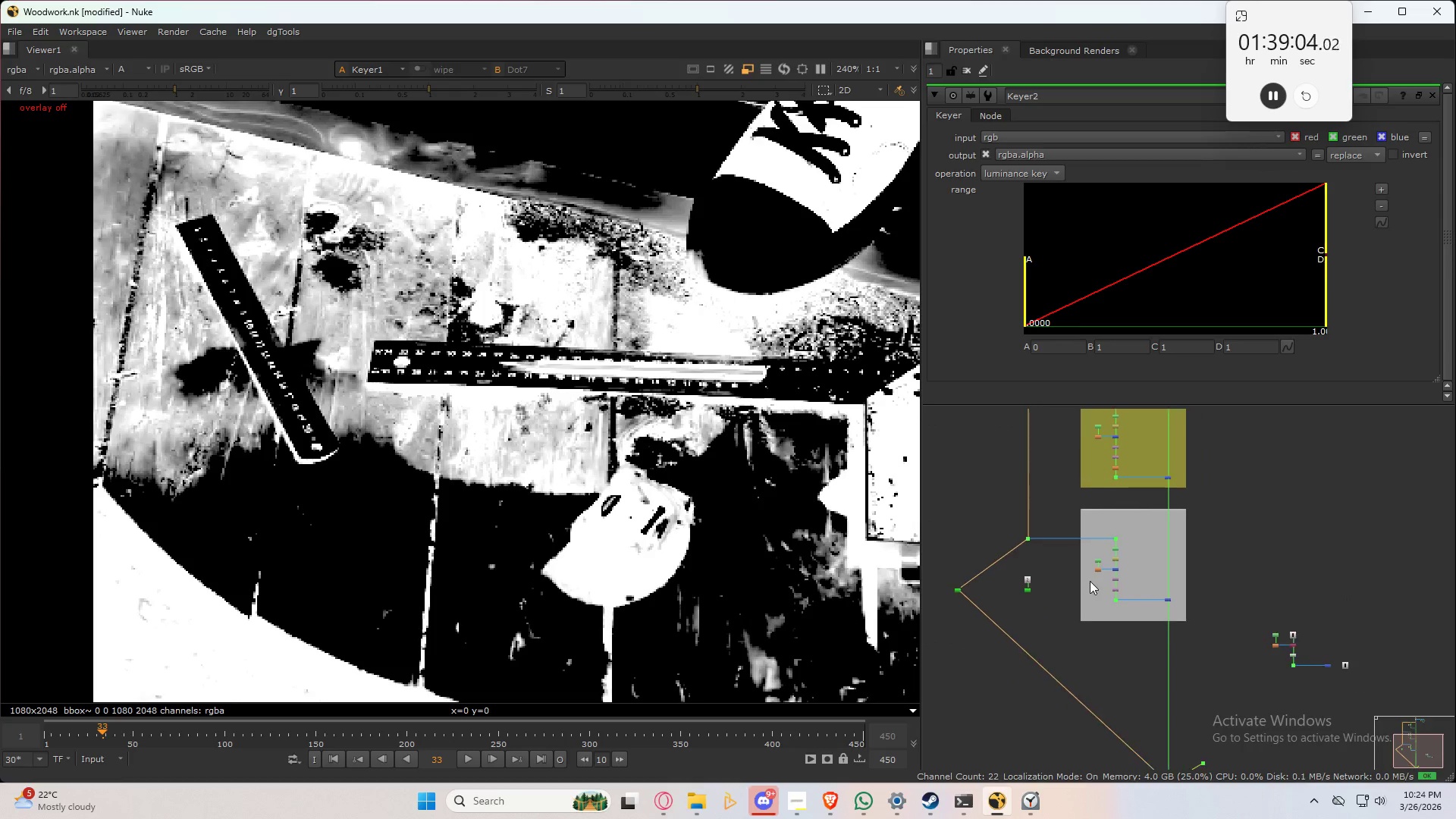 
scroll: coordinate [1085, 585], scroll_direction: up, amount: 4.0
 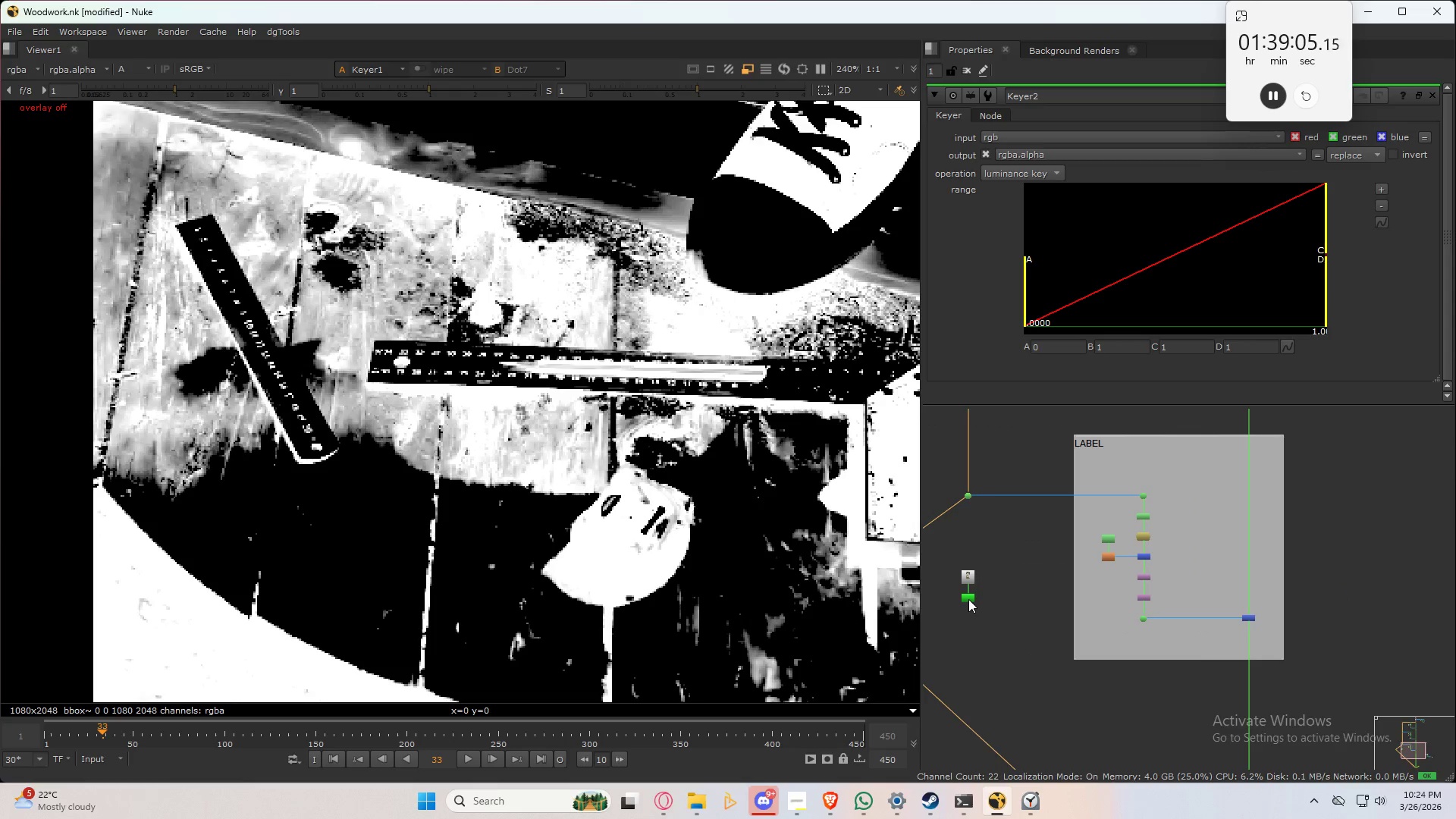 
left_click([968, 599])
 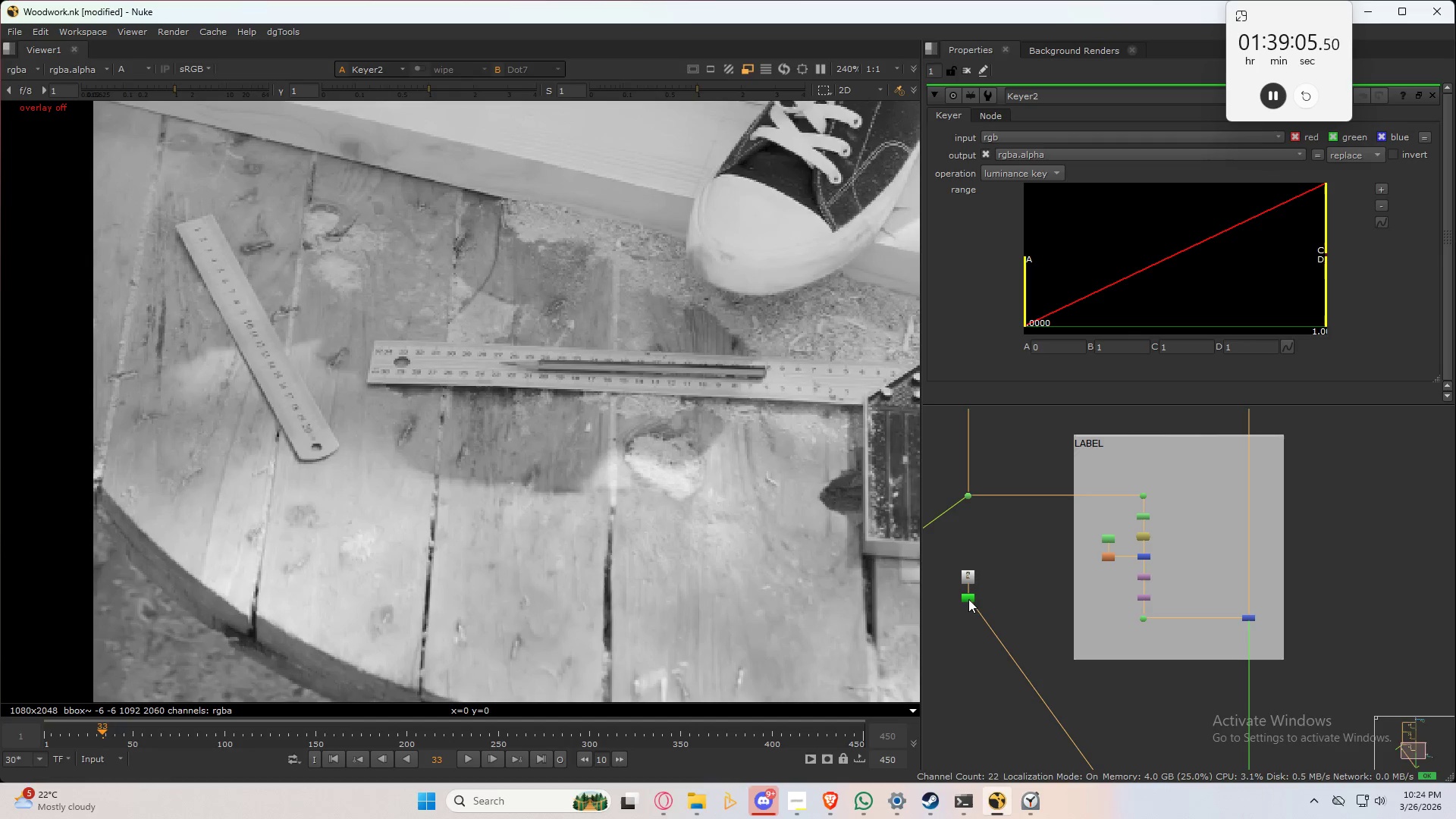 
key(1)
 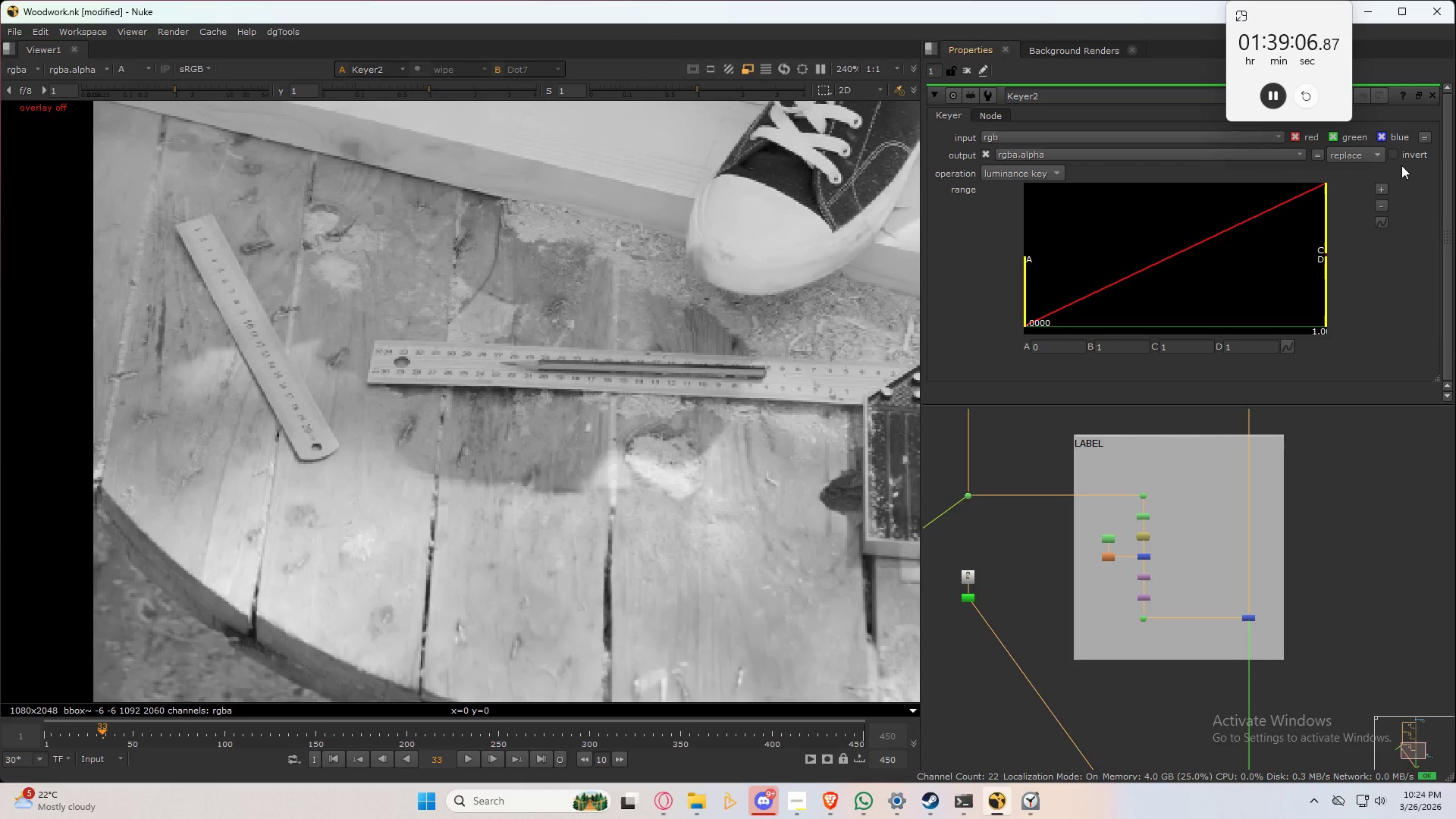 
left_click([1400, 151])
 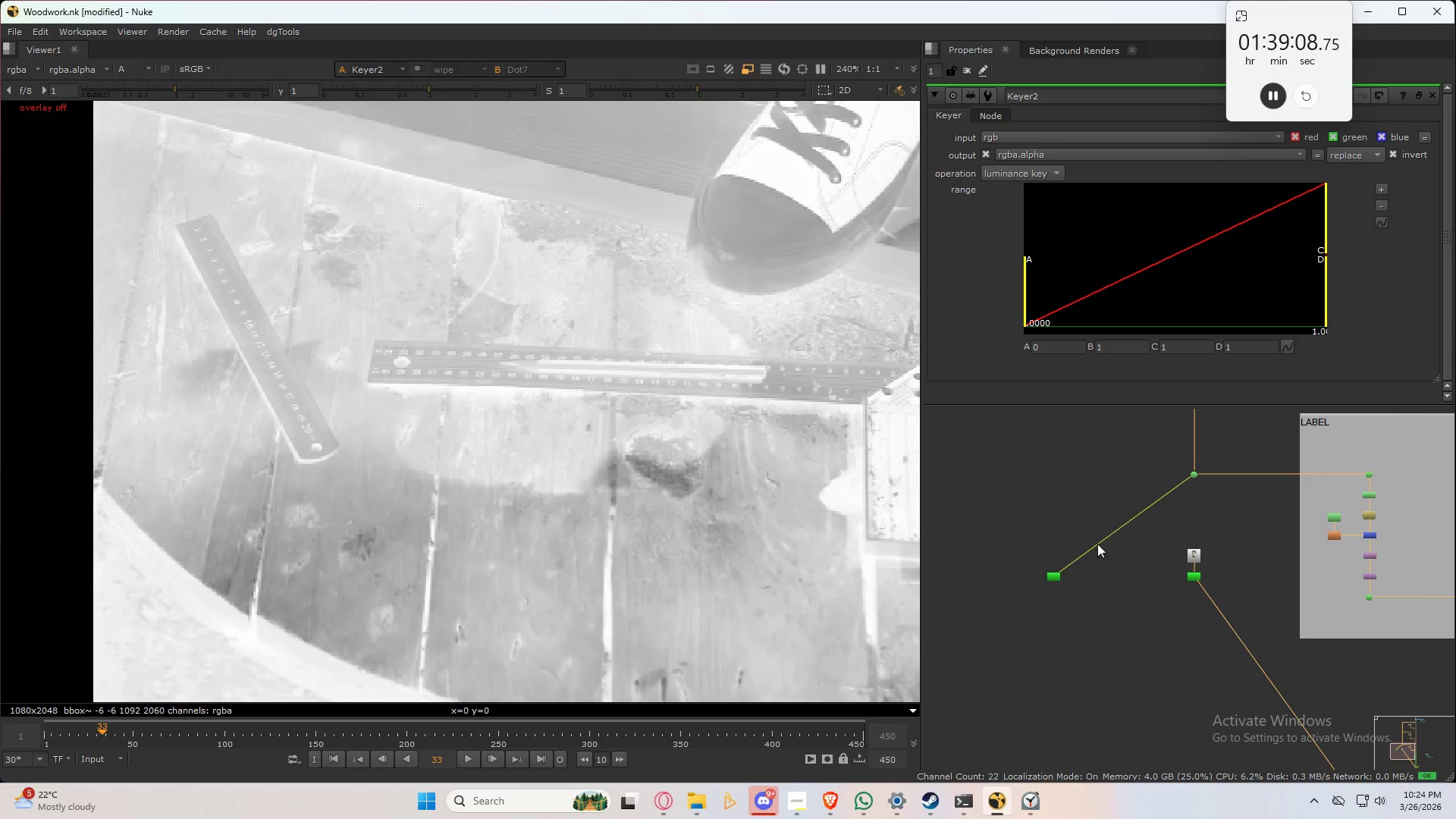 
scroll: coordinate [1105, 576], scroll_direction: up, amount: 4.0
 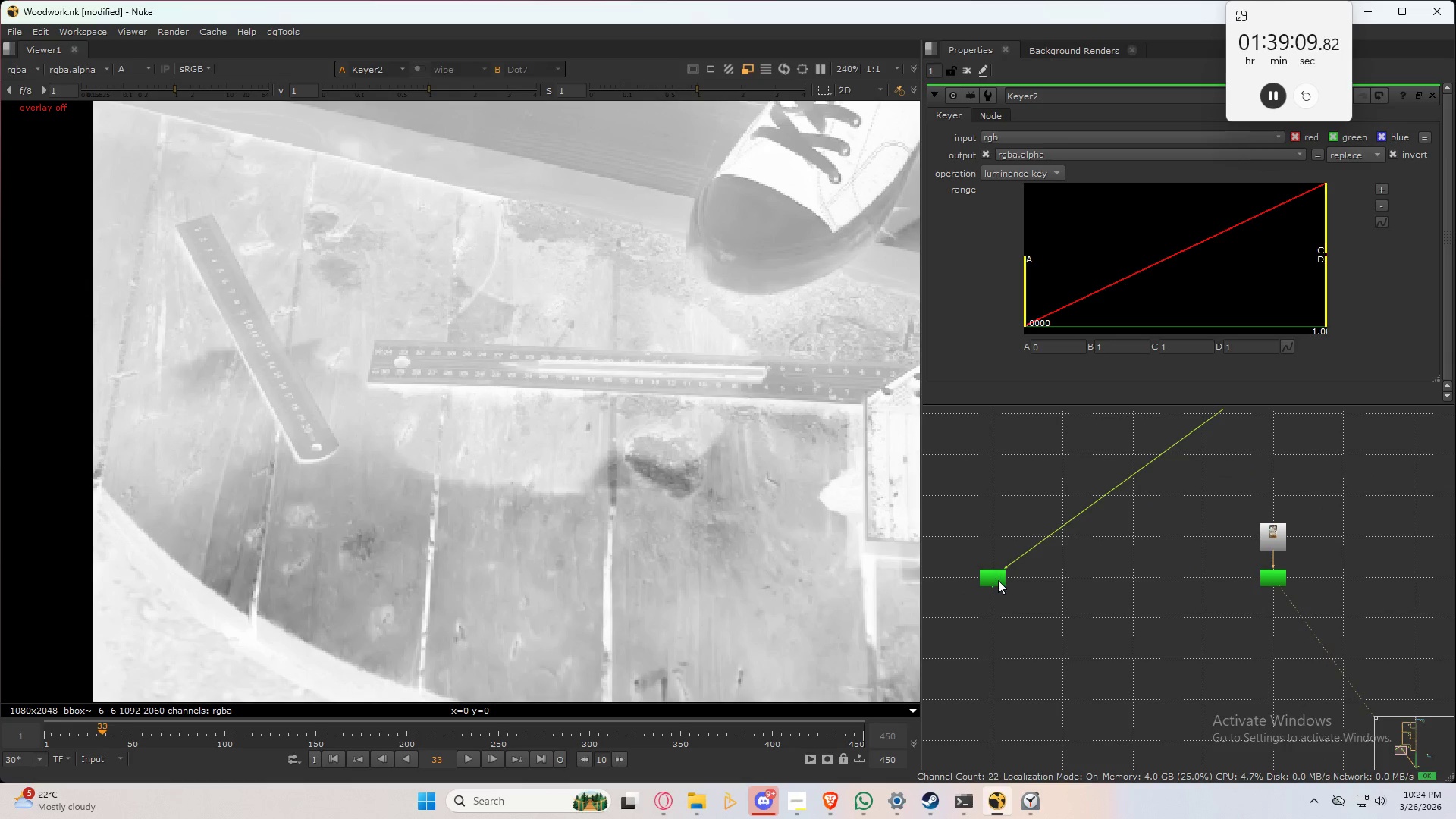 
left_click([998, 580])
 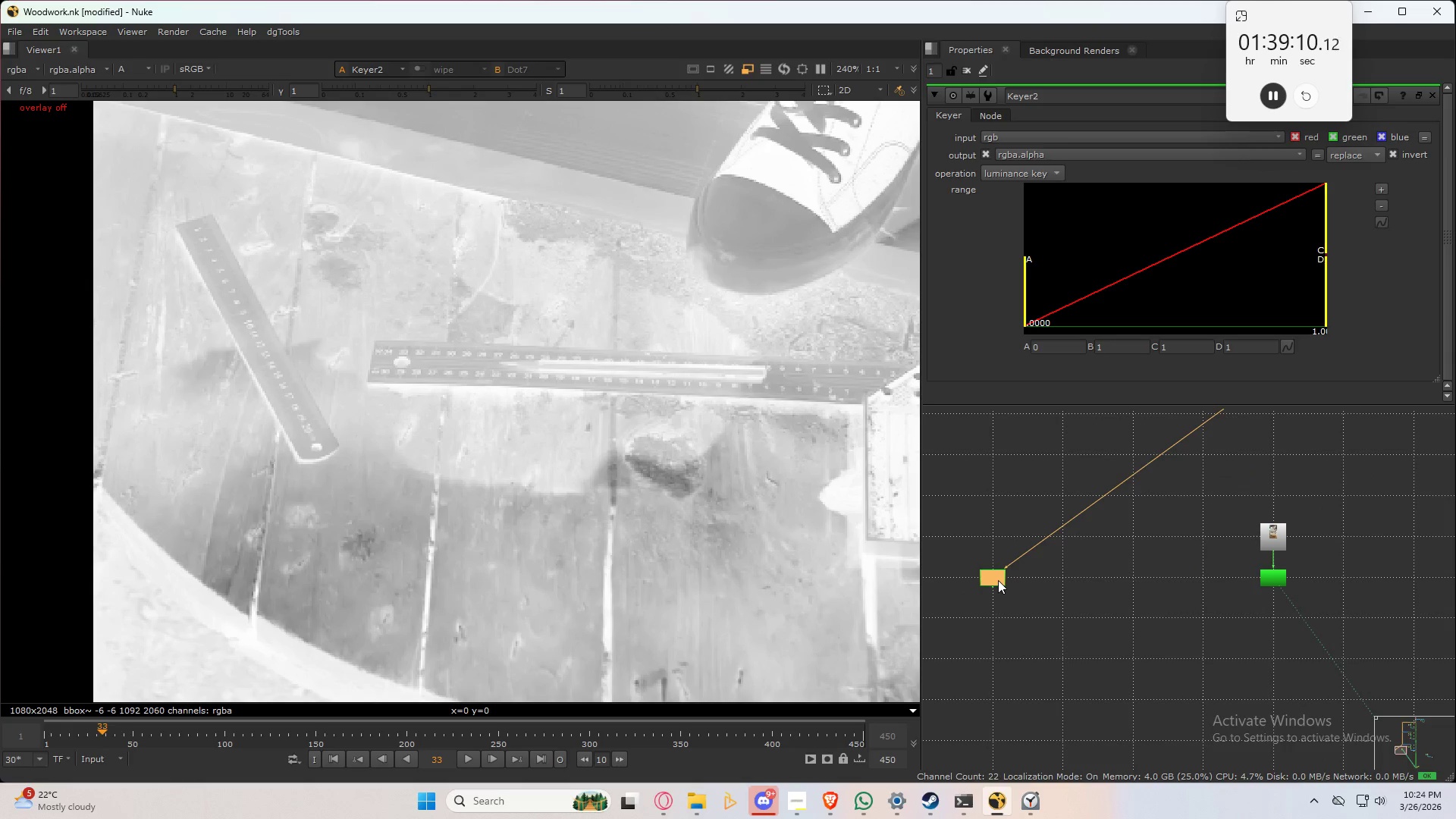 
key(Control+C)
 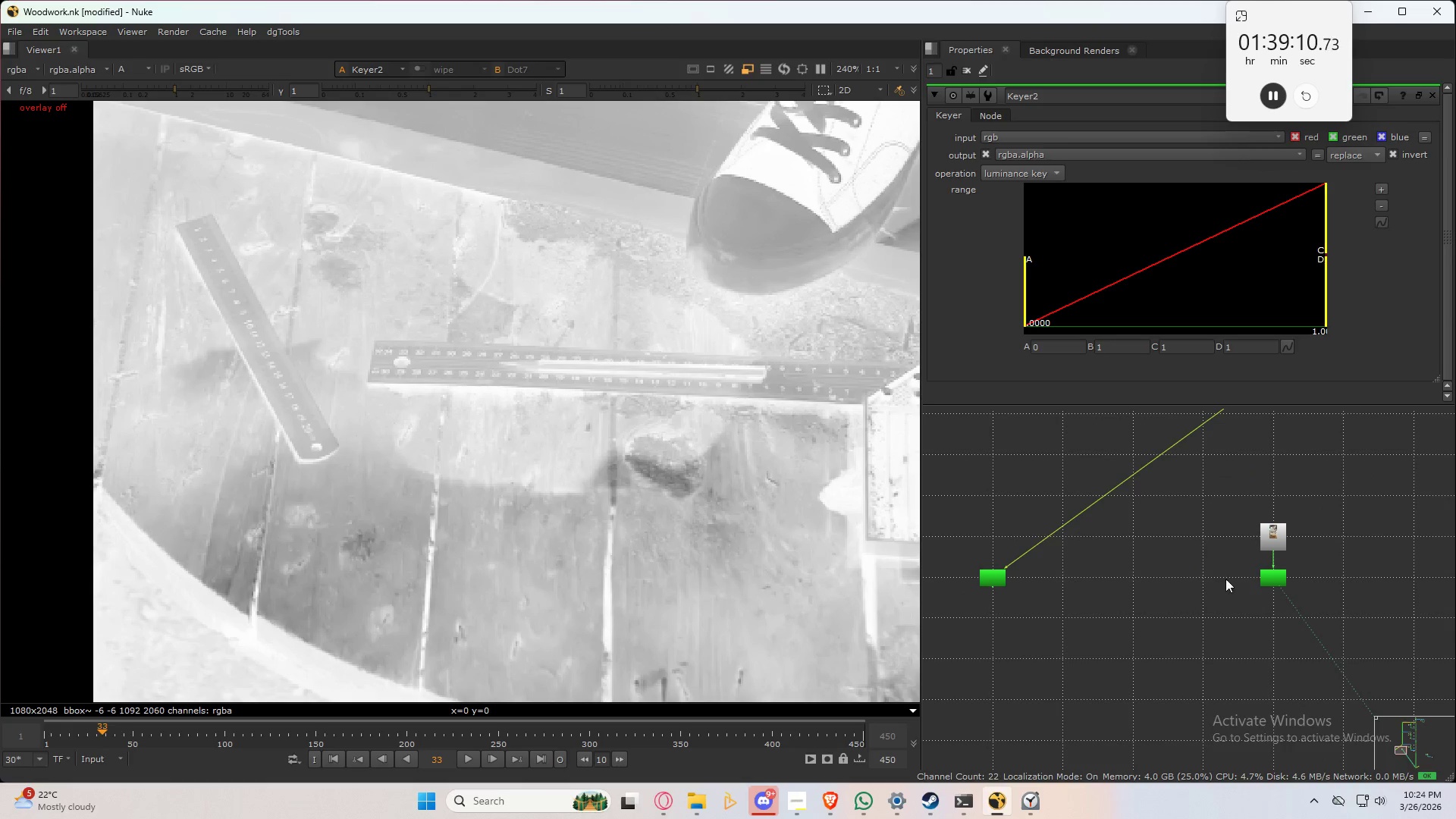 
key(Control+ControlLeft)
 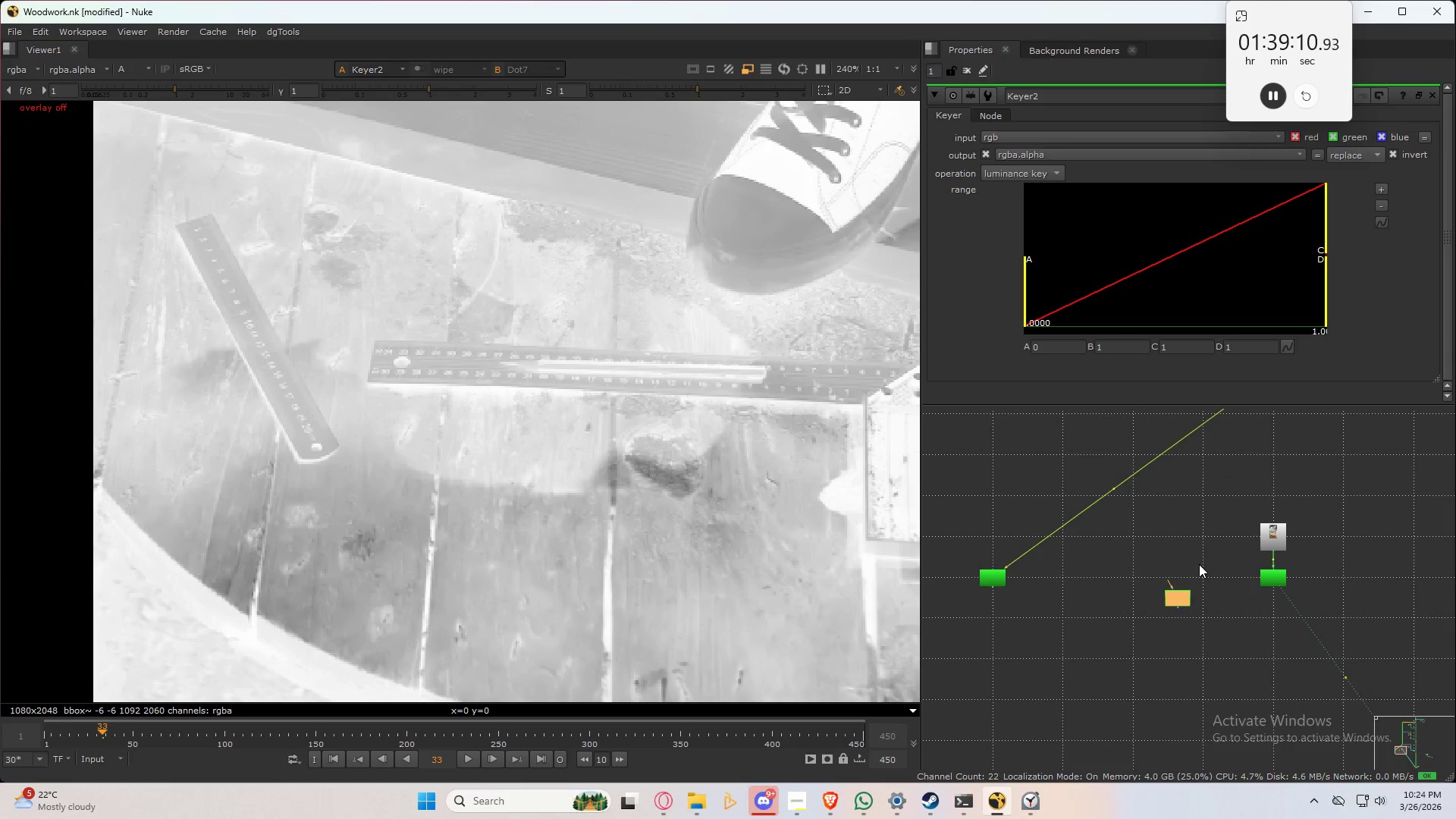 
key(Control+V)
 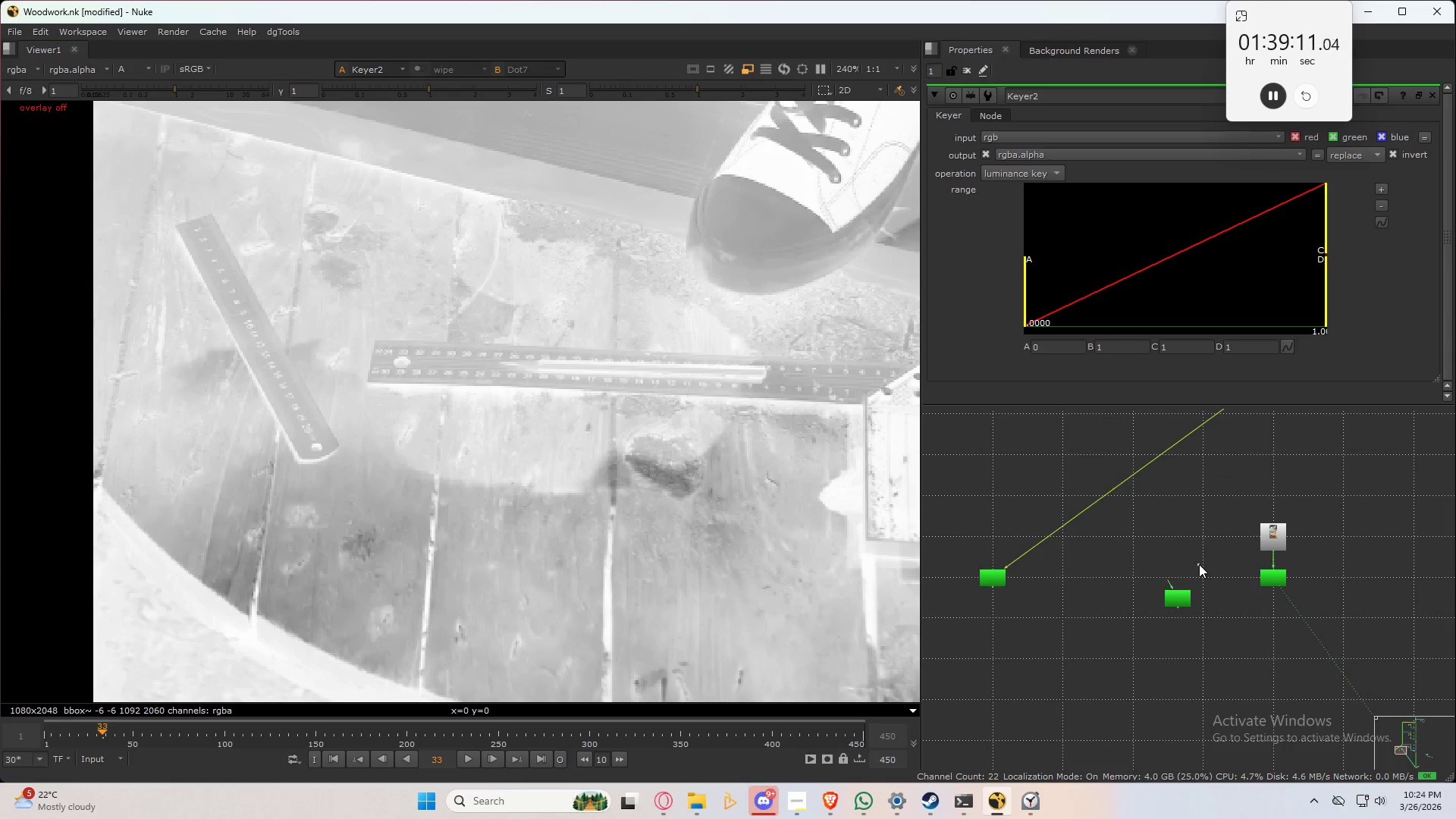 
double_click([1199, 564])
 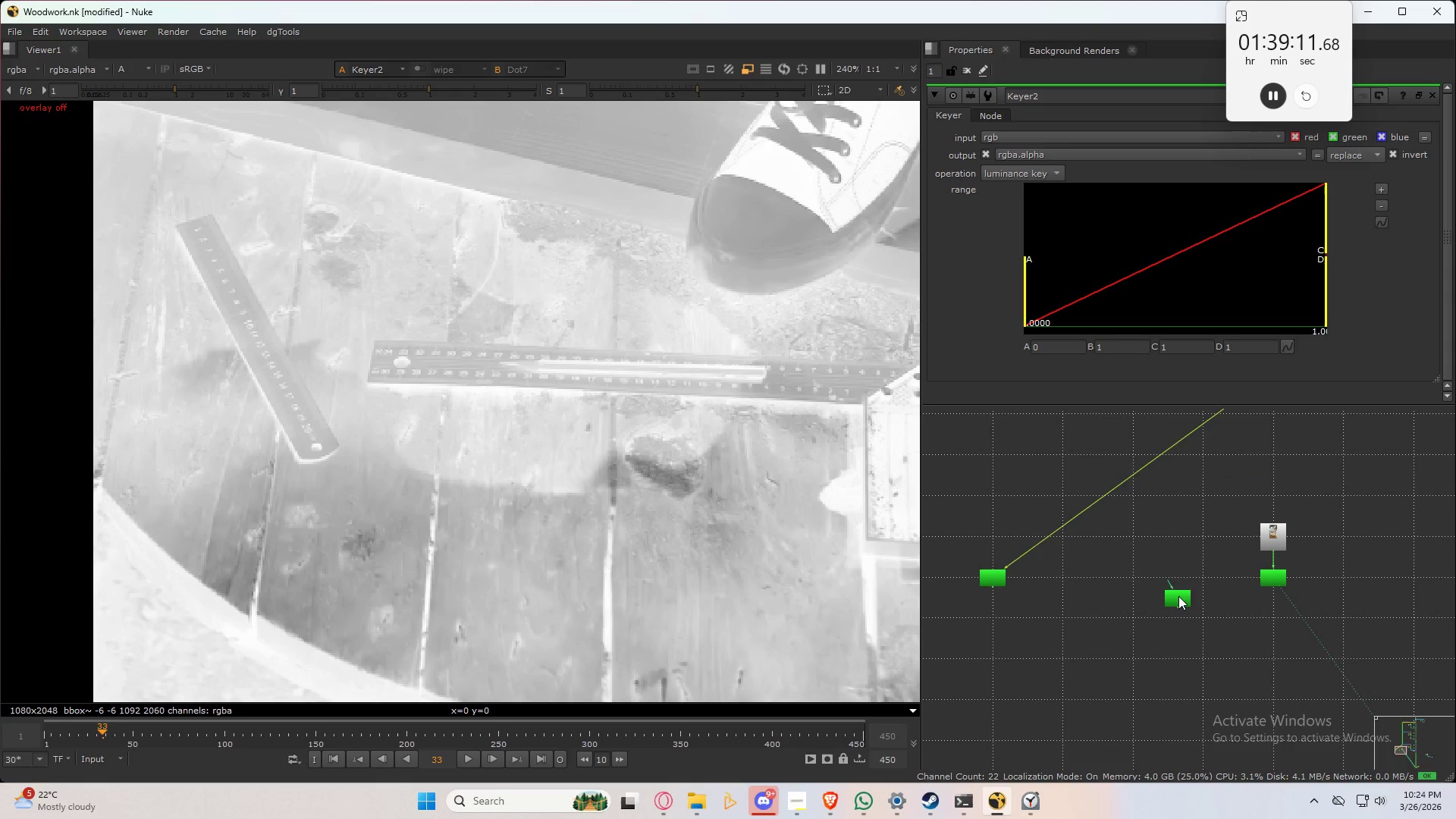 
left_click_drag(start_coordinate=[1178, 596], to_coordinate=[1276, 577])
 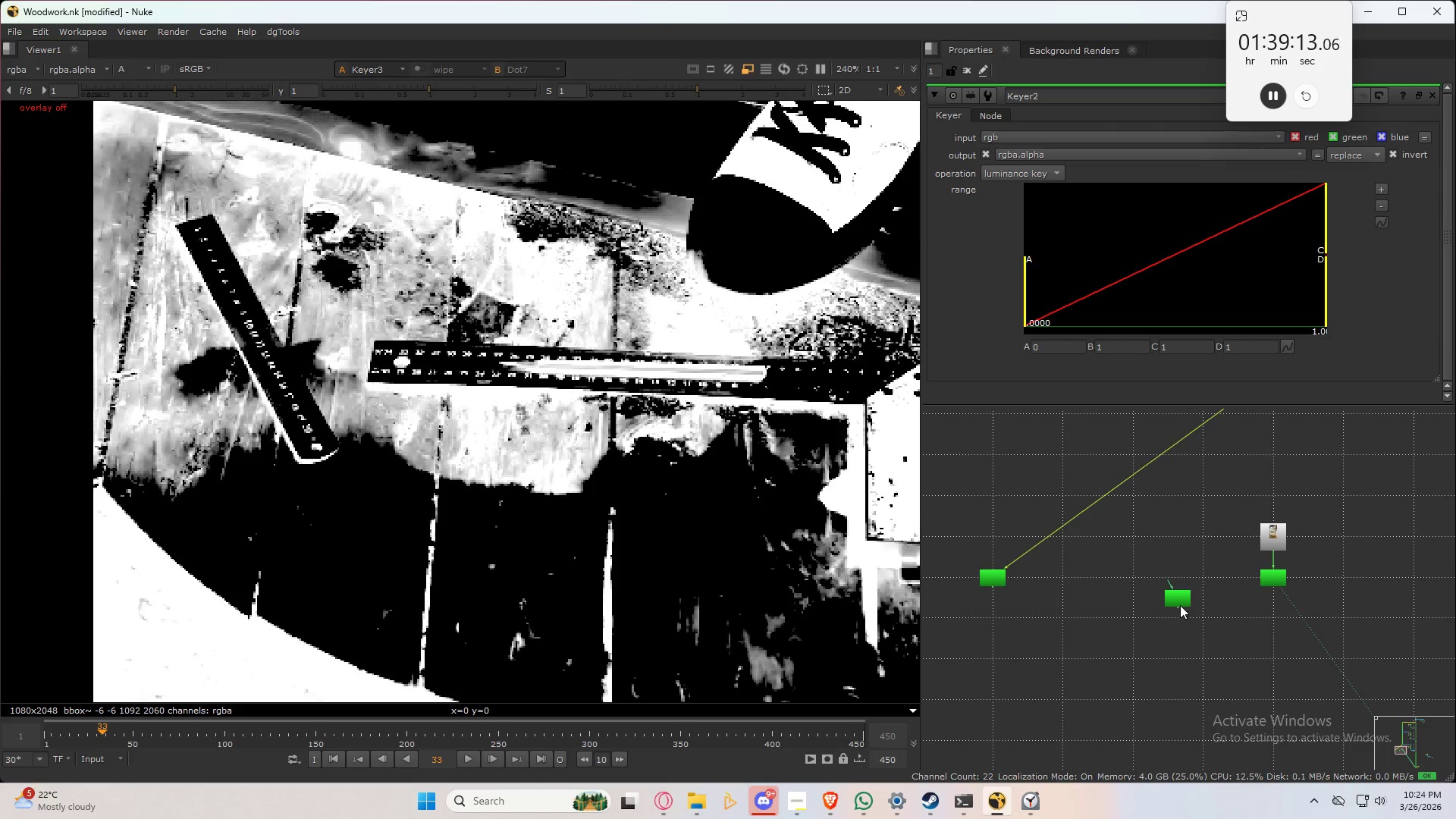 
hold_key(key=ControlLeft, duration=0.53)
 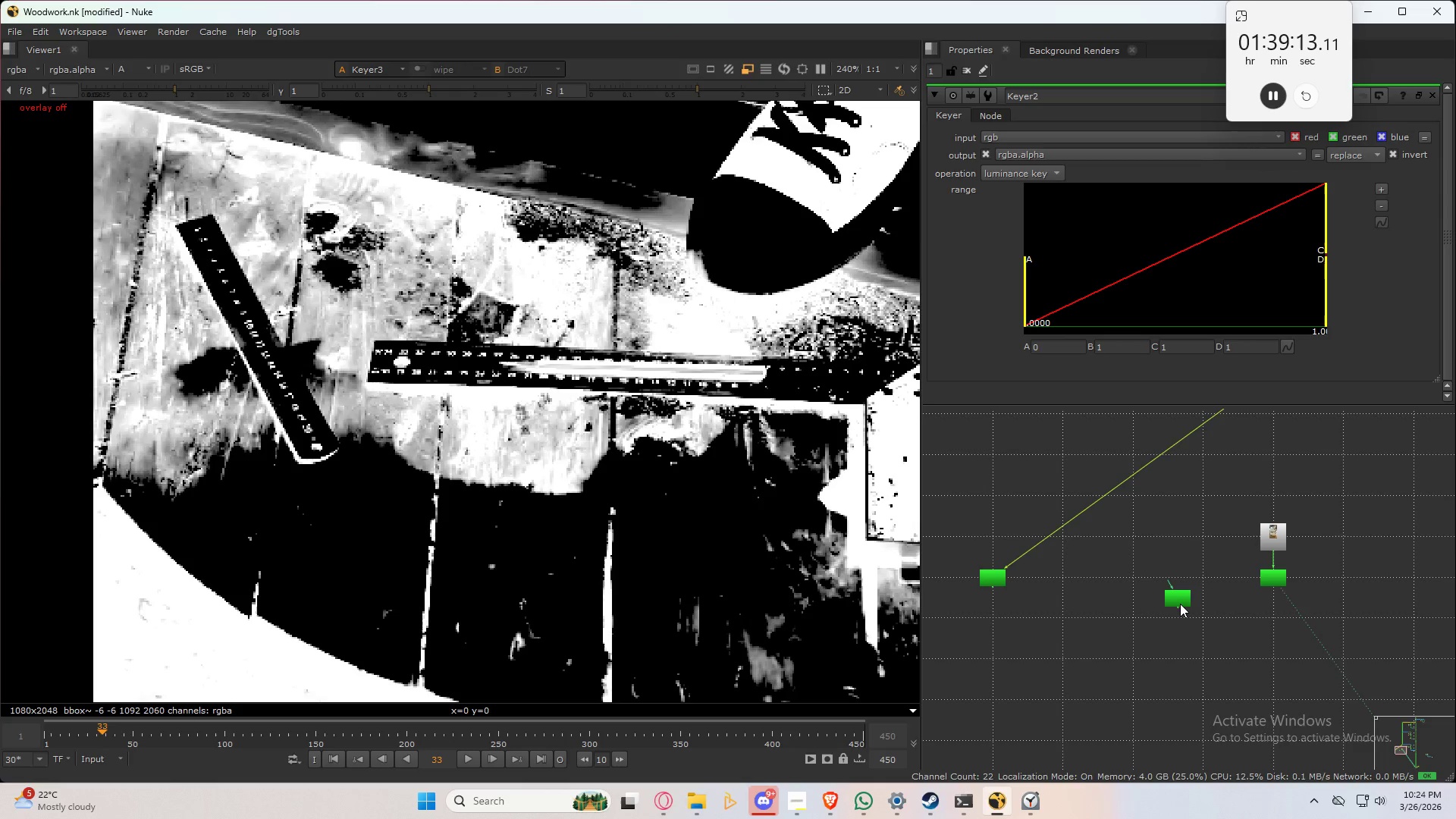 
hold_key(key=ShiftLeft, duration=0.5)
 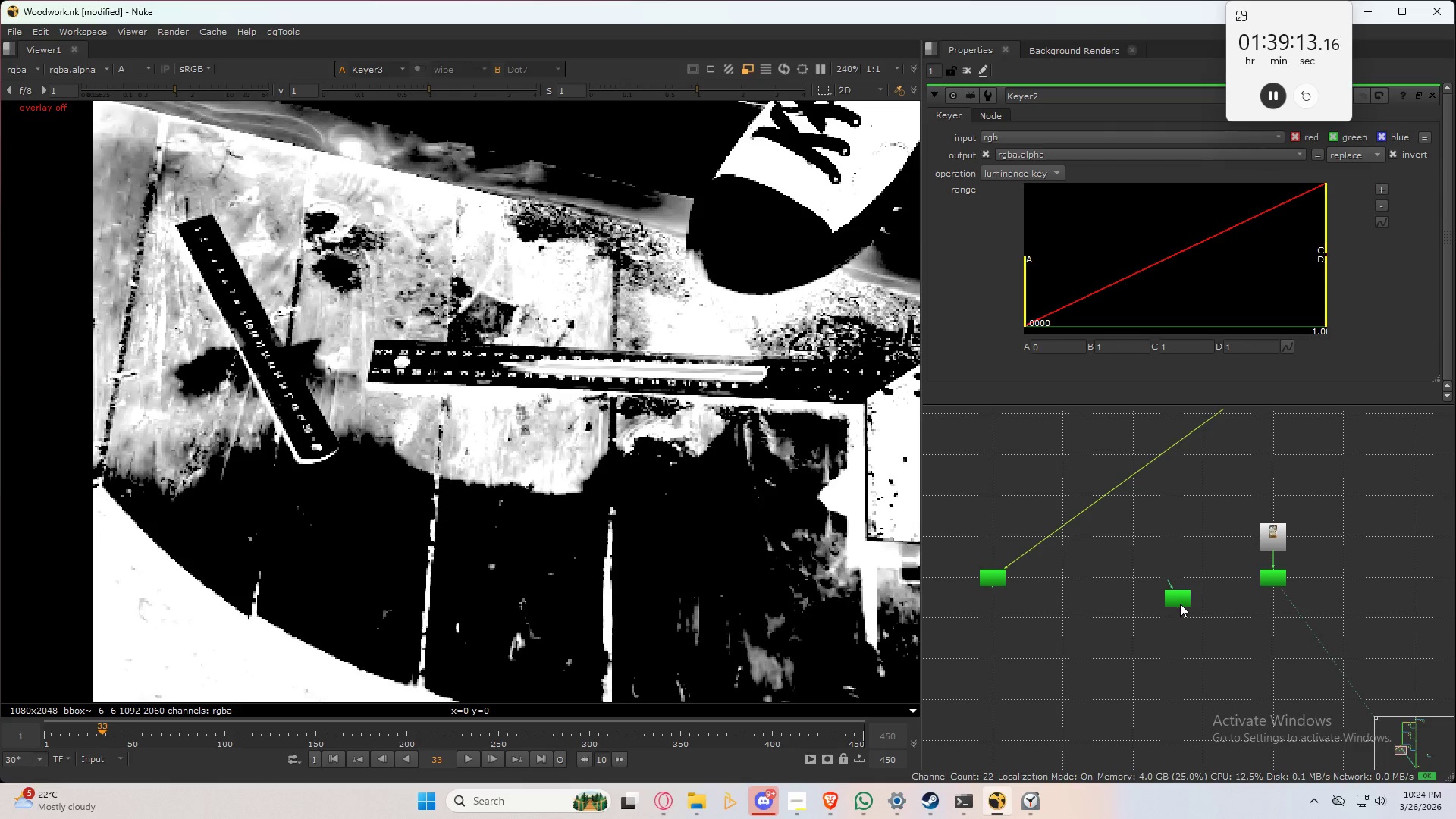 
left_click([1180, 604])
 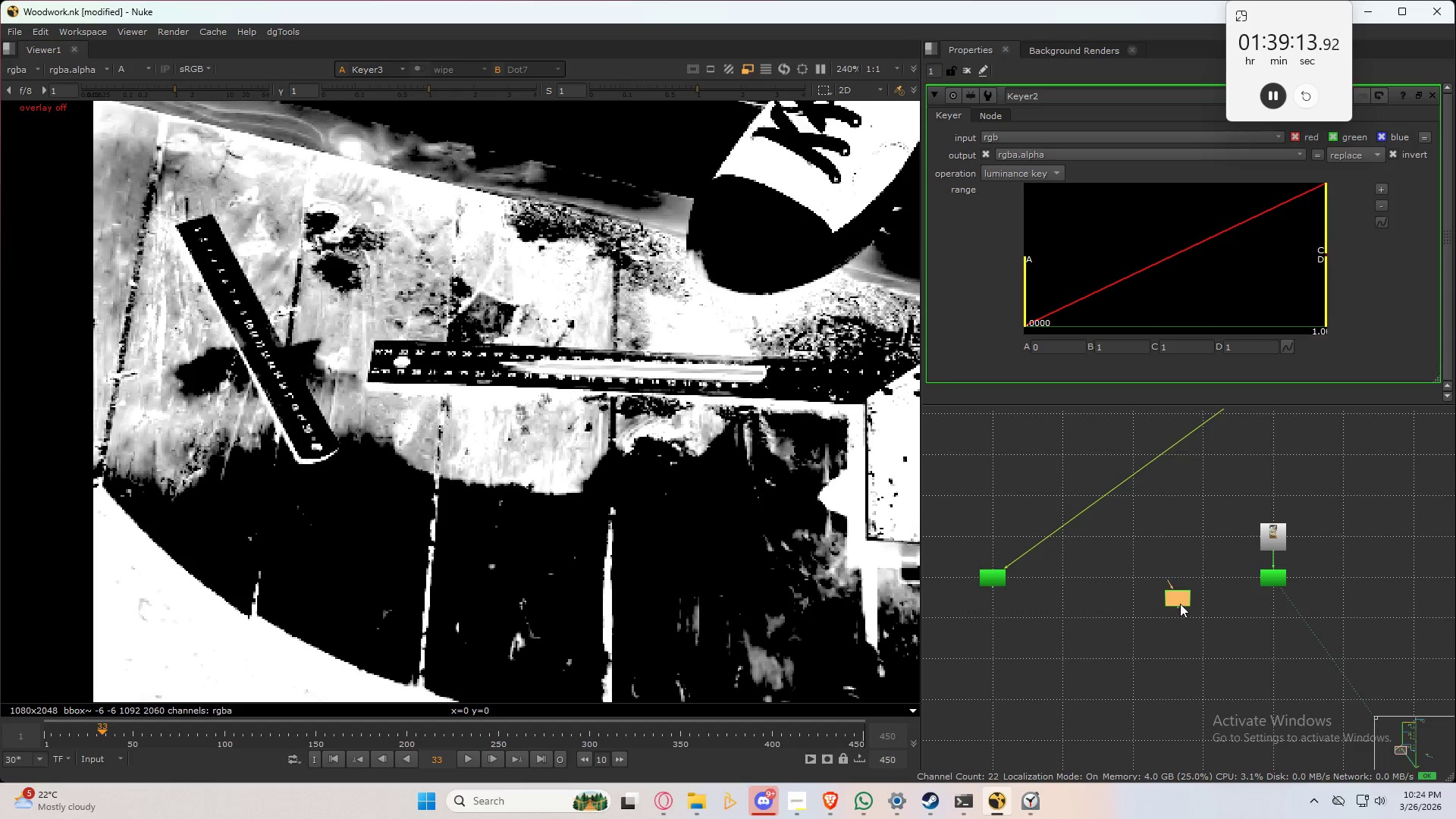 
key(Delete)
 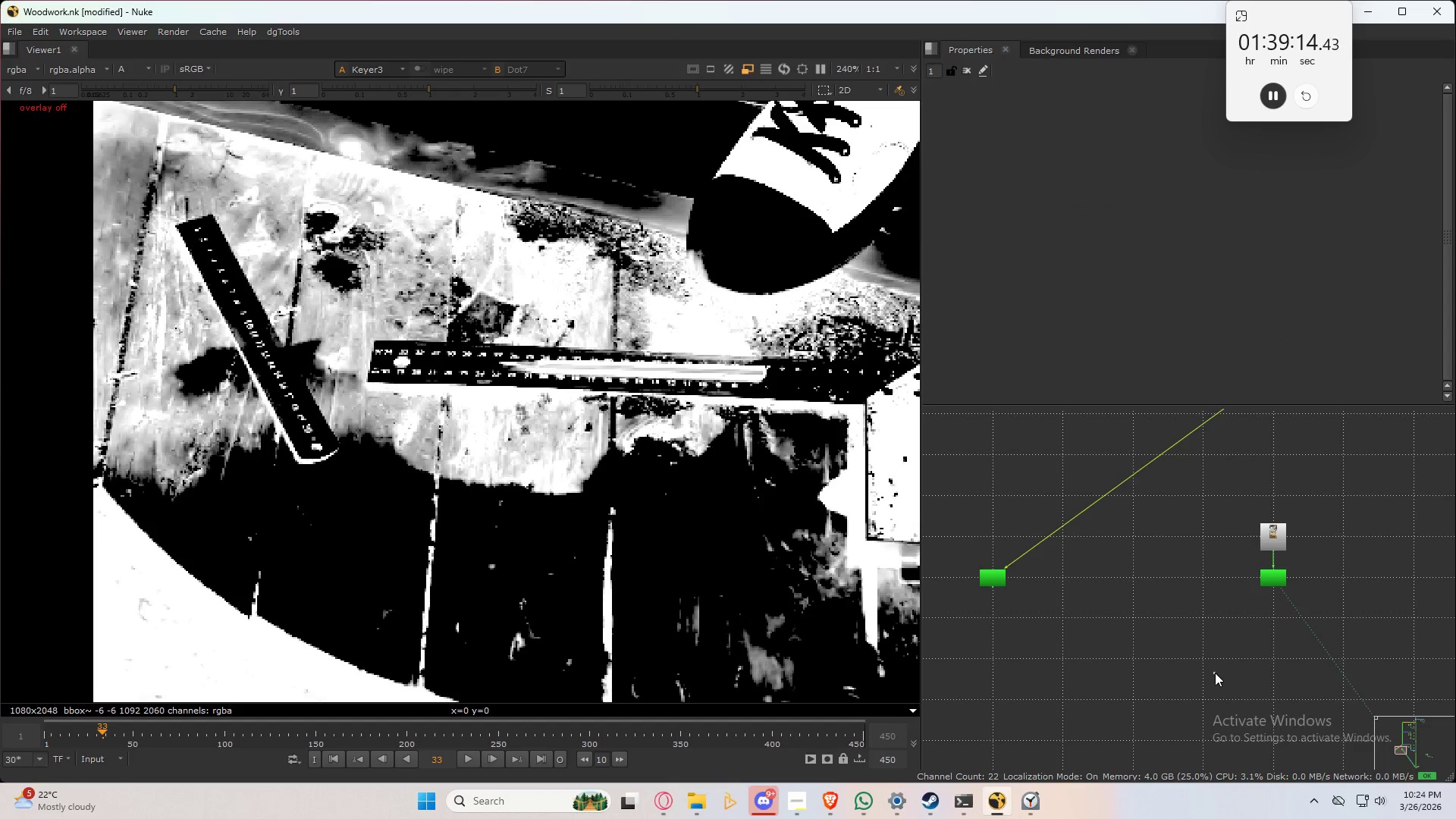 
left_click([1215, 673])
 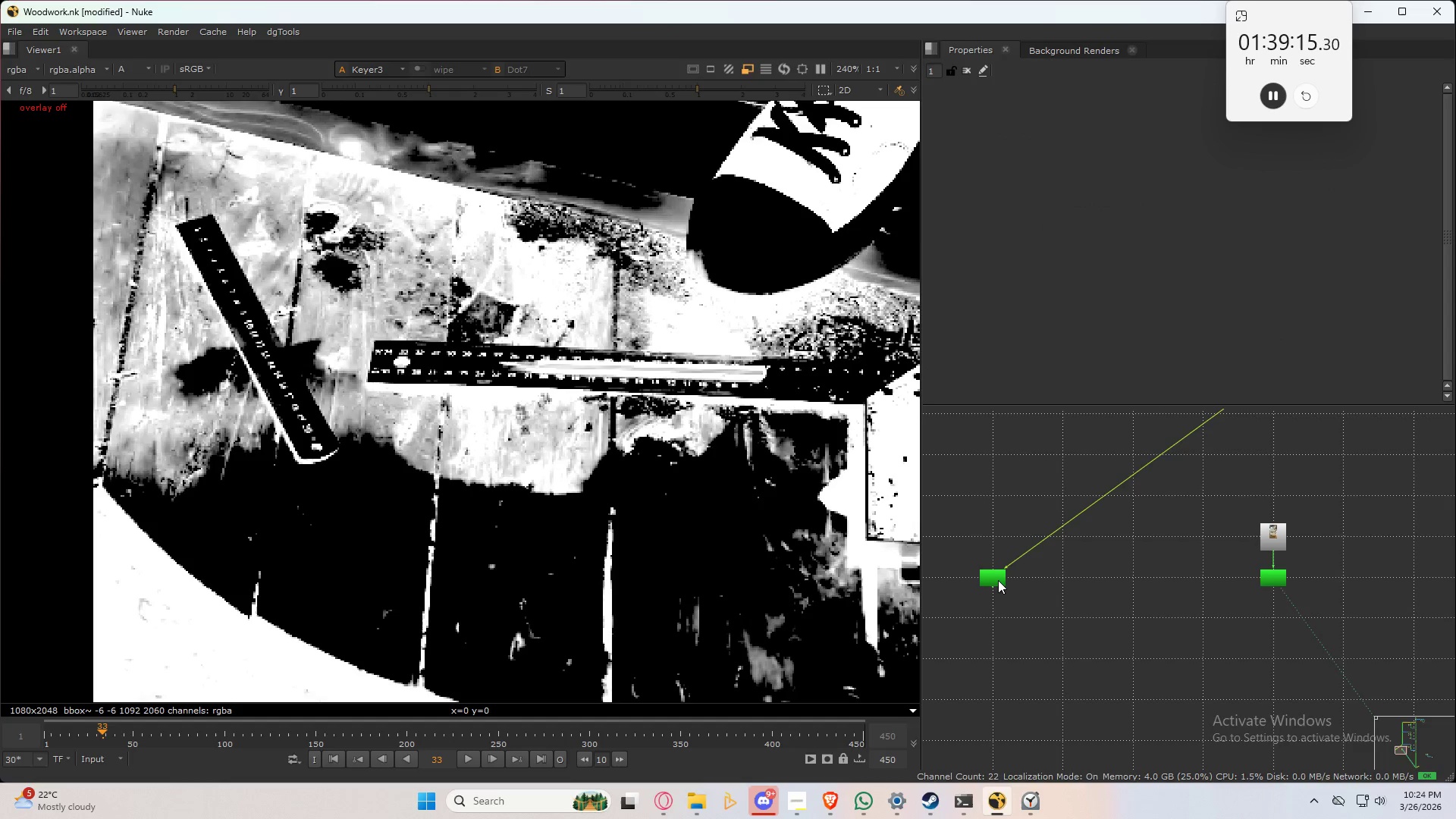 
left_click([998, 580])
 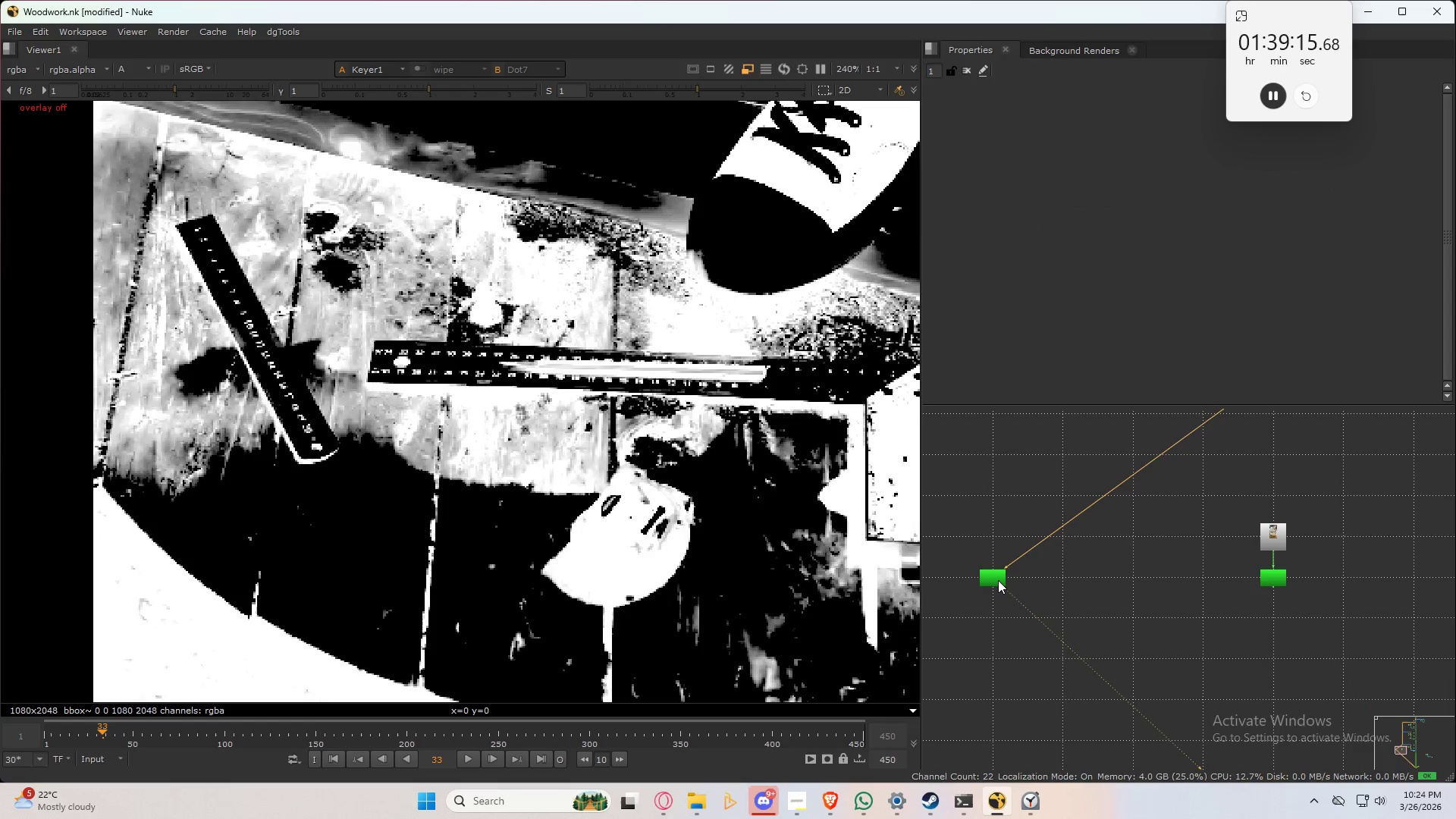 
key(1)
 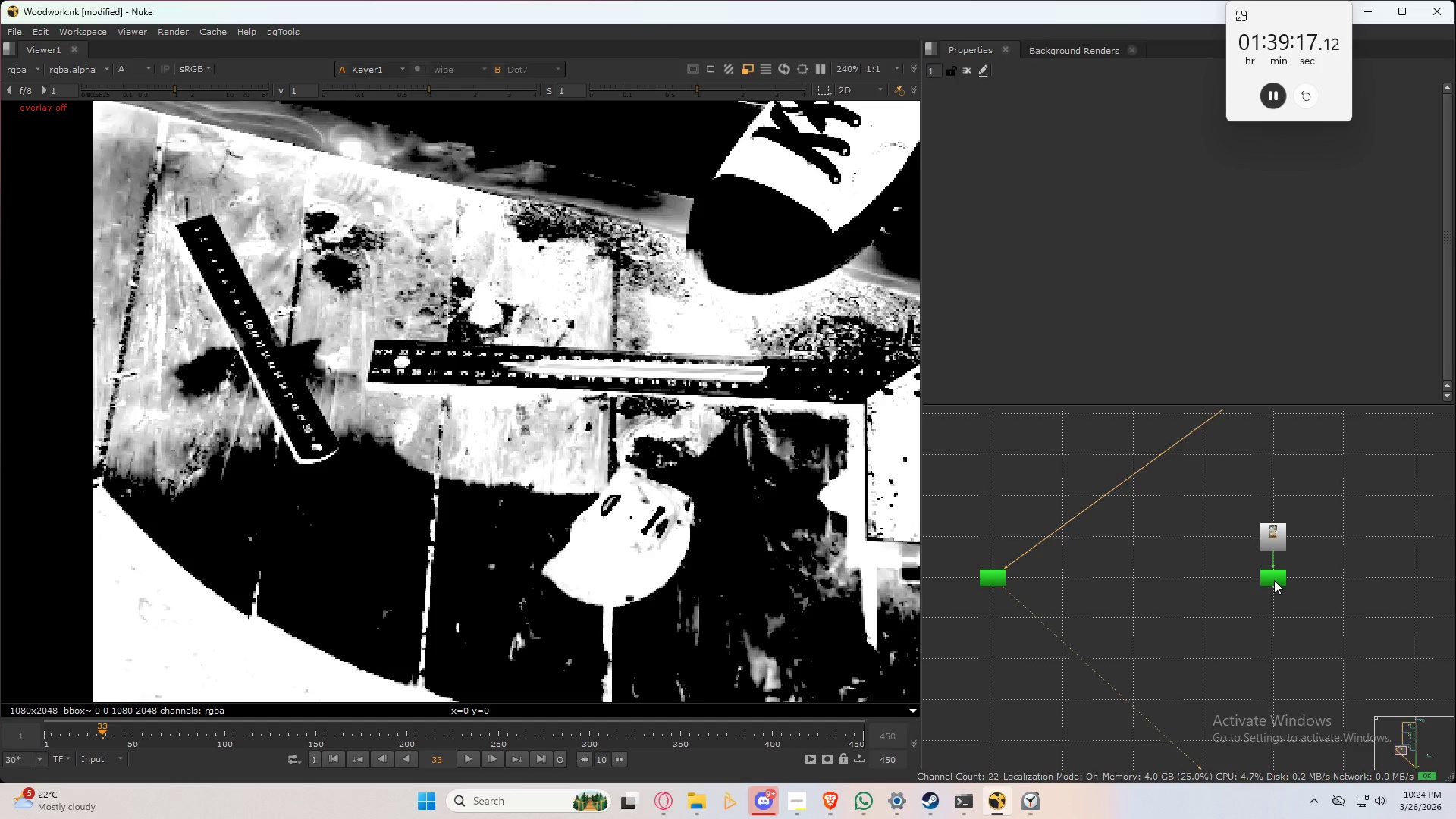 
left_click([1274, 580])
 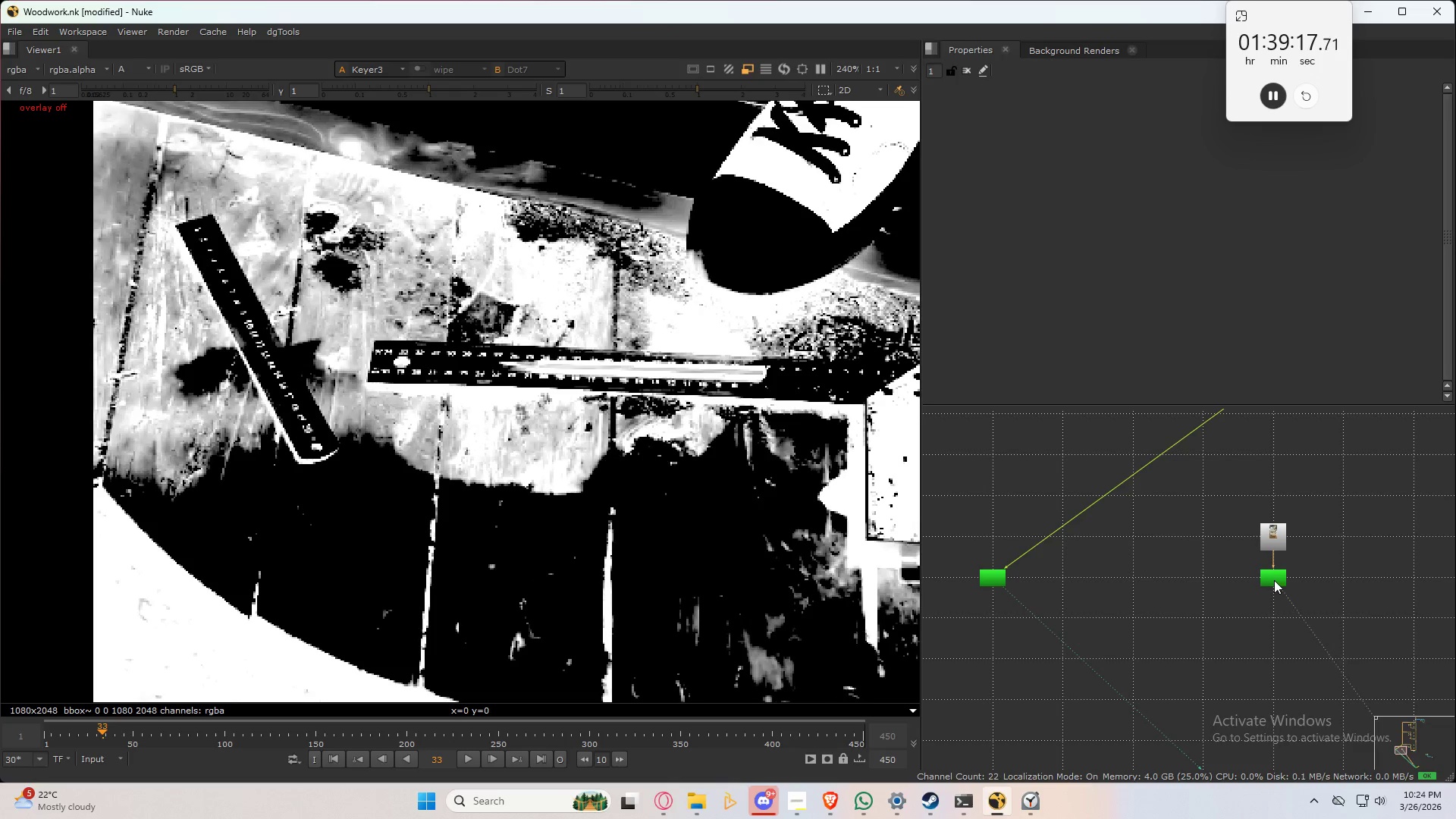 
key(2)
 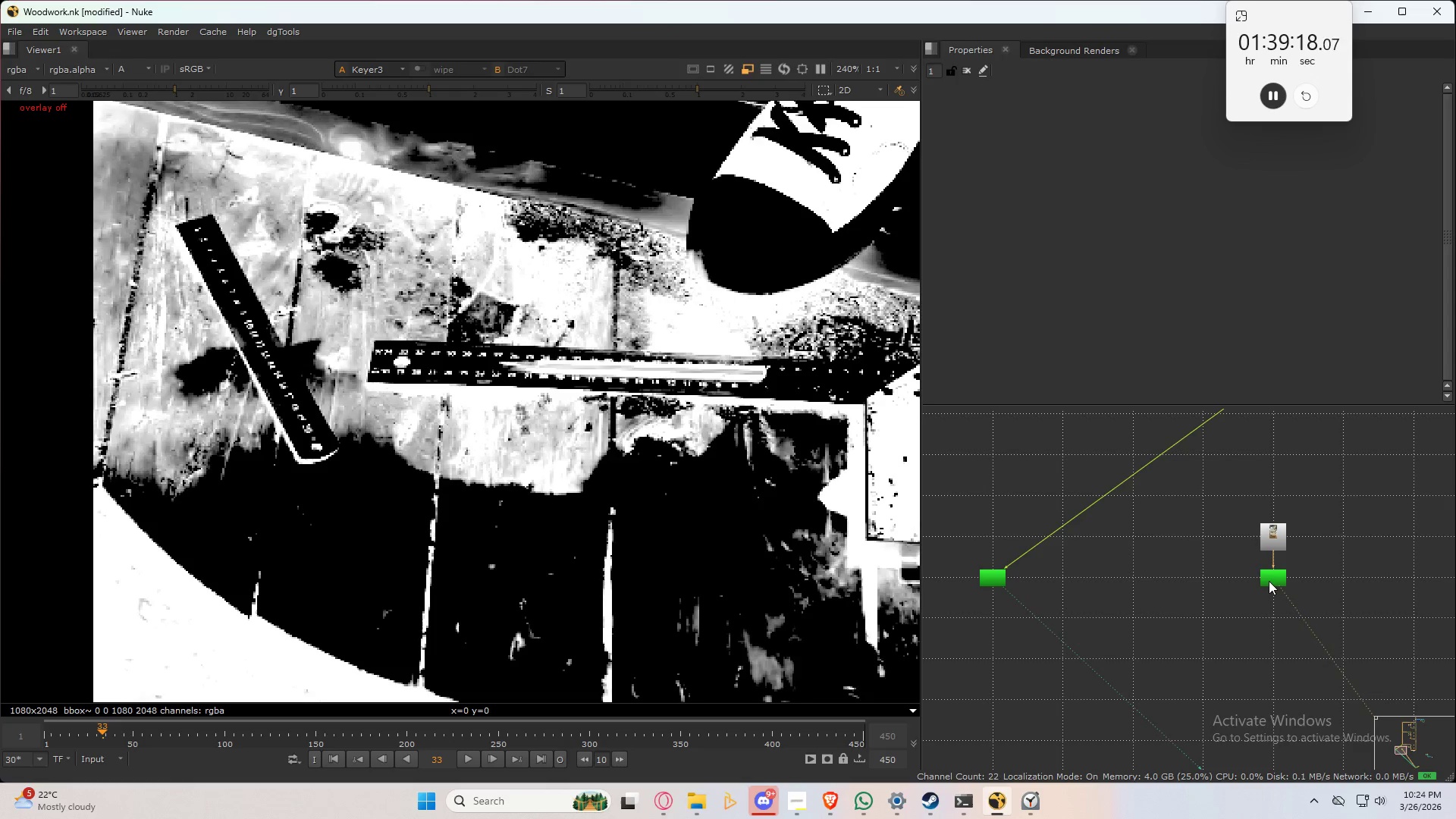 
hold_key(key=1, duration=0.36)
 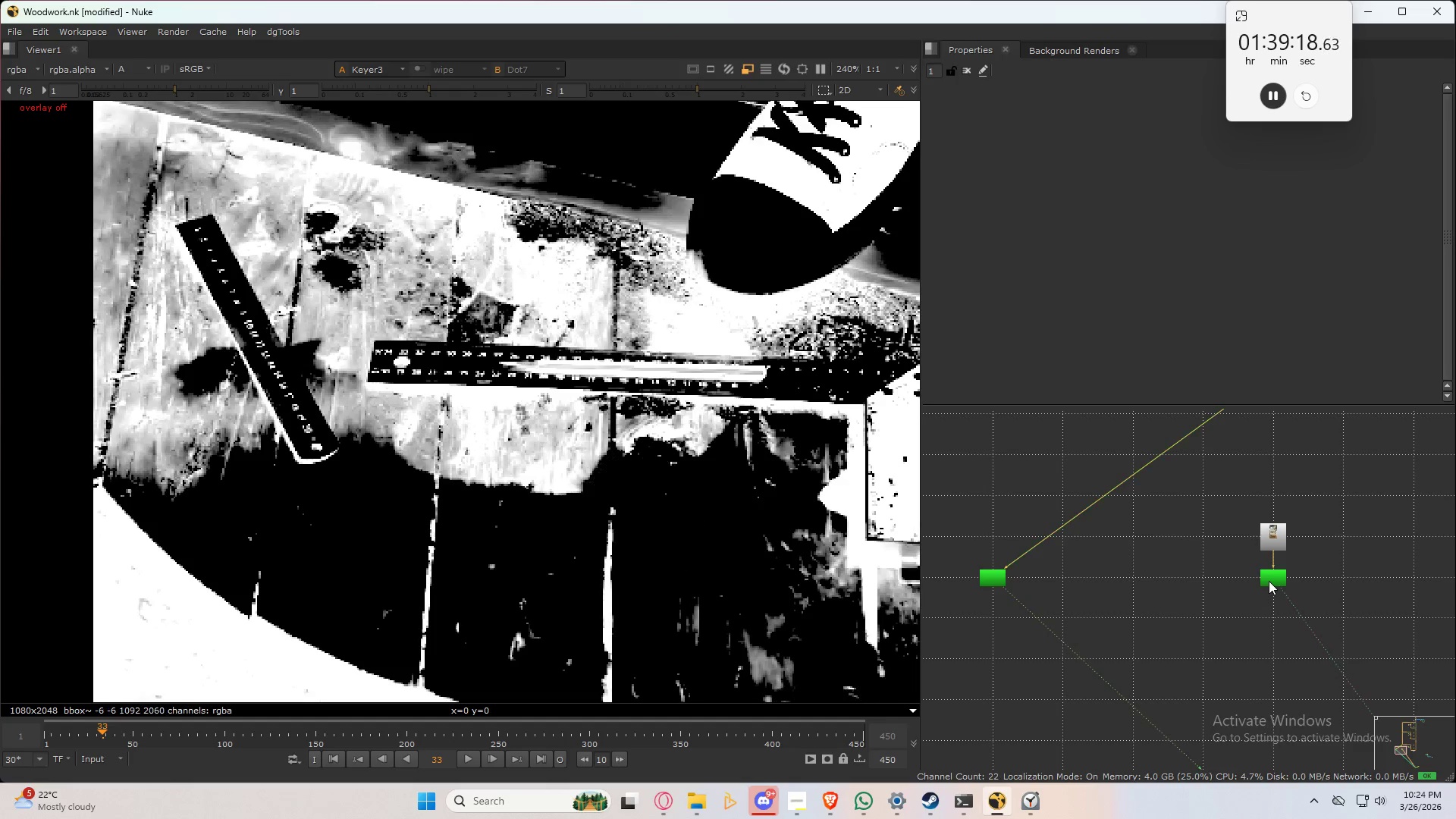 
hold_key(key=2, duration=0.38)
 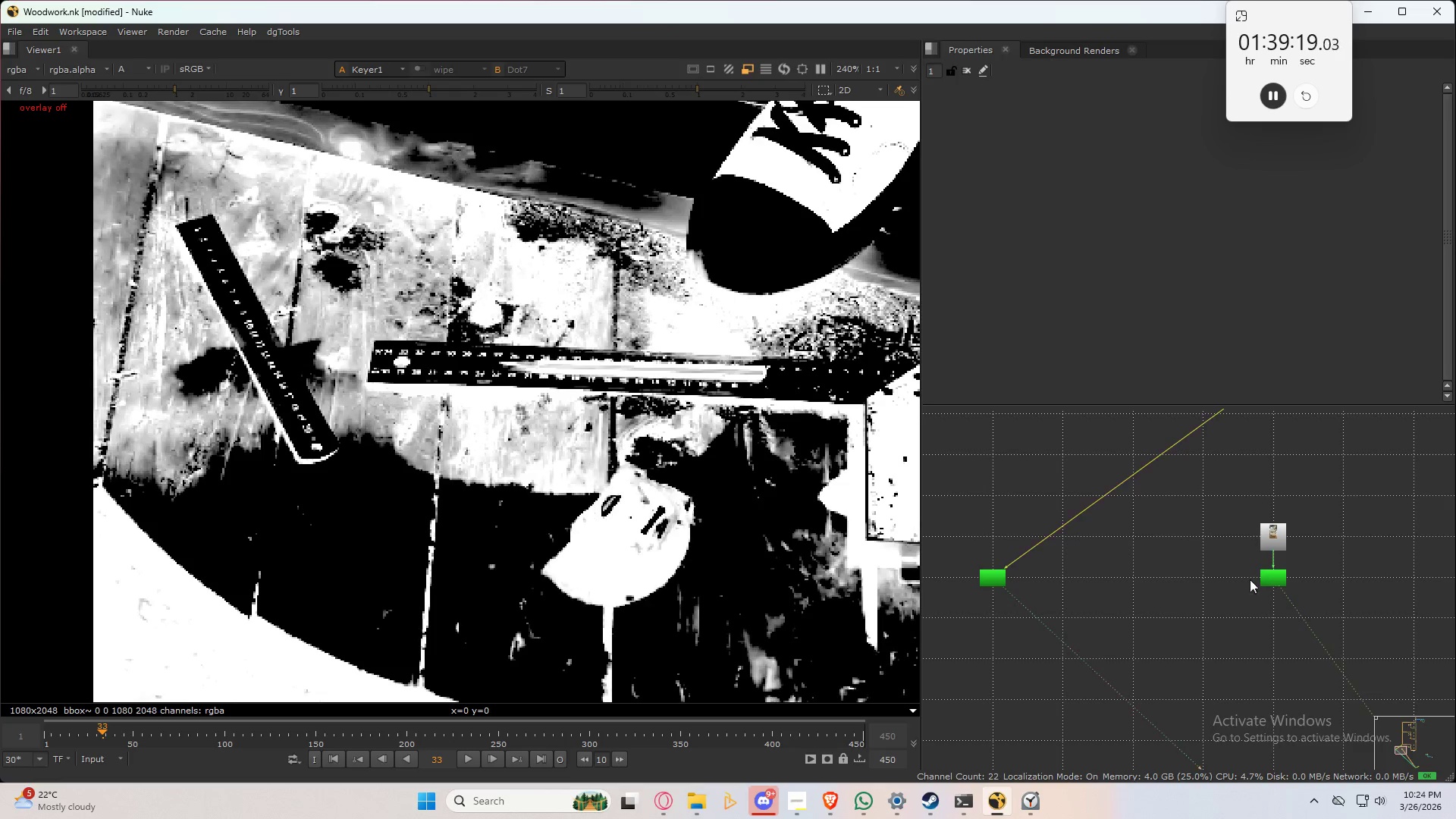 
hold_key(key=1, duration=0.33)
 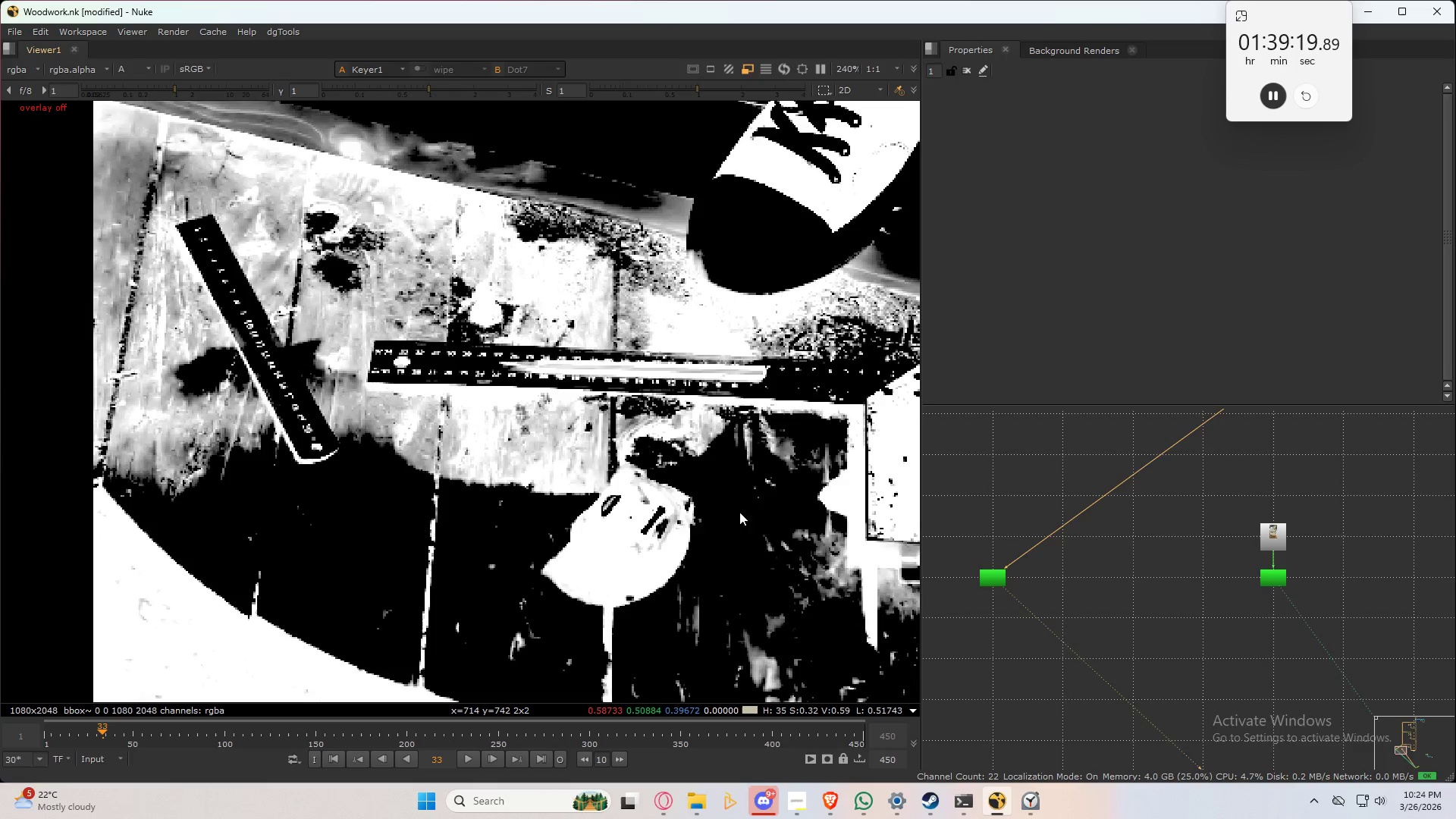 
type(212121)
 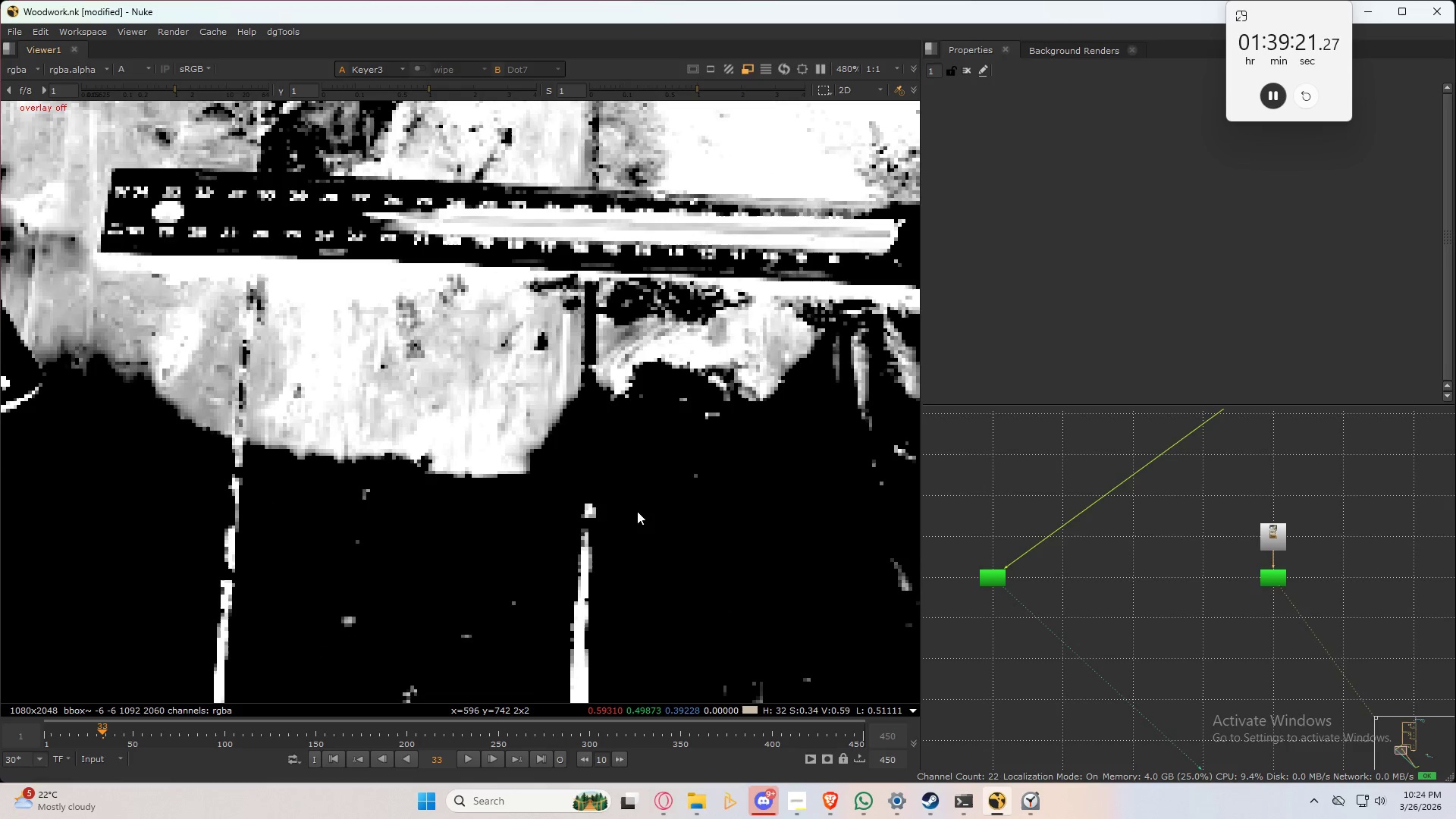 
scroll: coordinate [636, 511], scroll_direction: up, amount: 4.0
 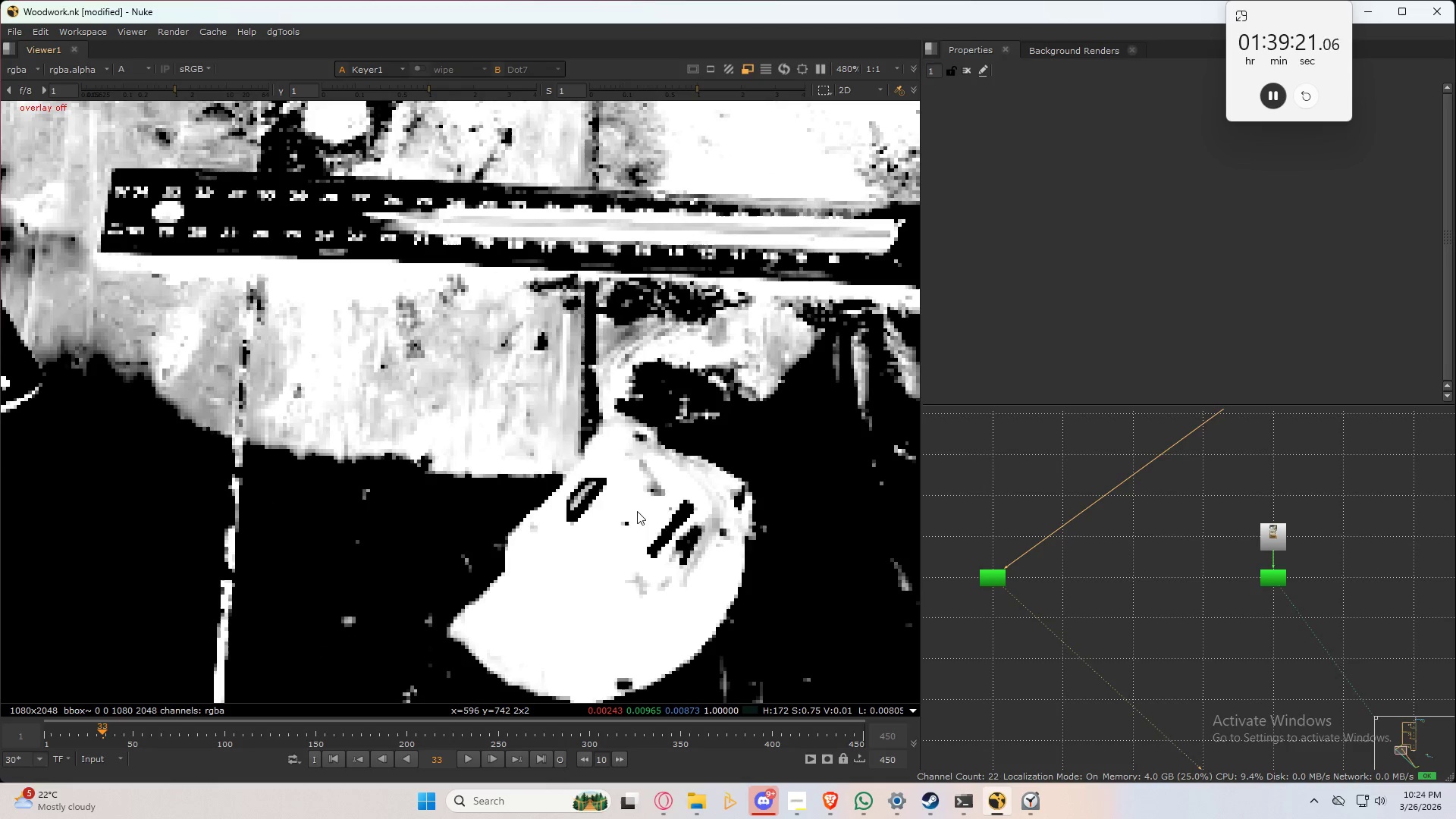 
type(21212121212121212)
 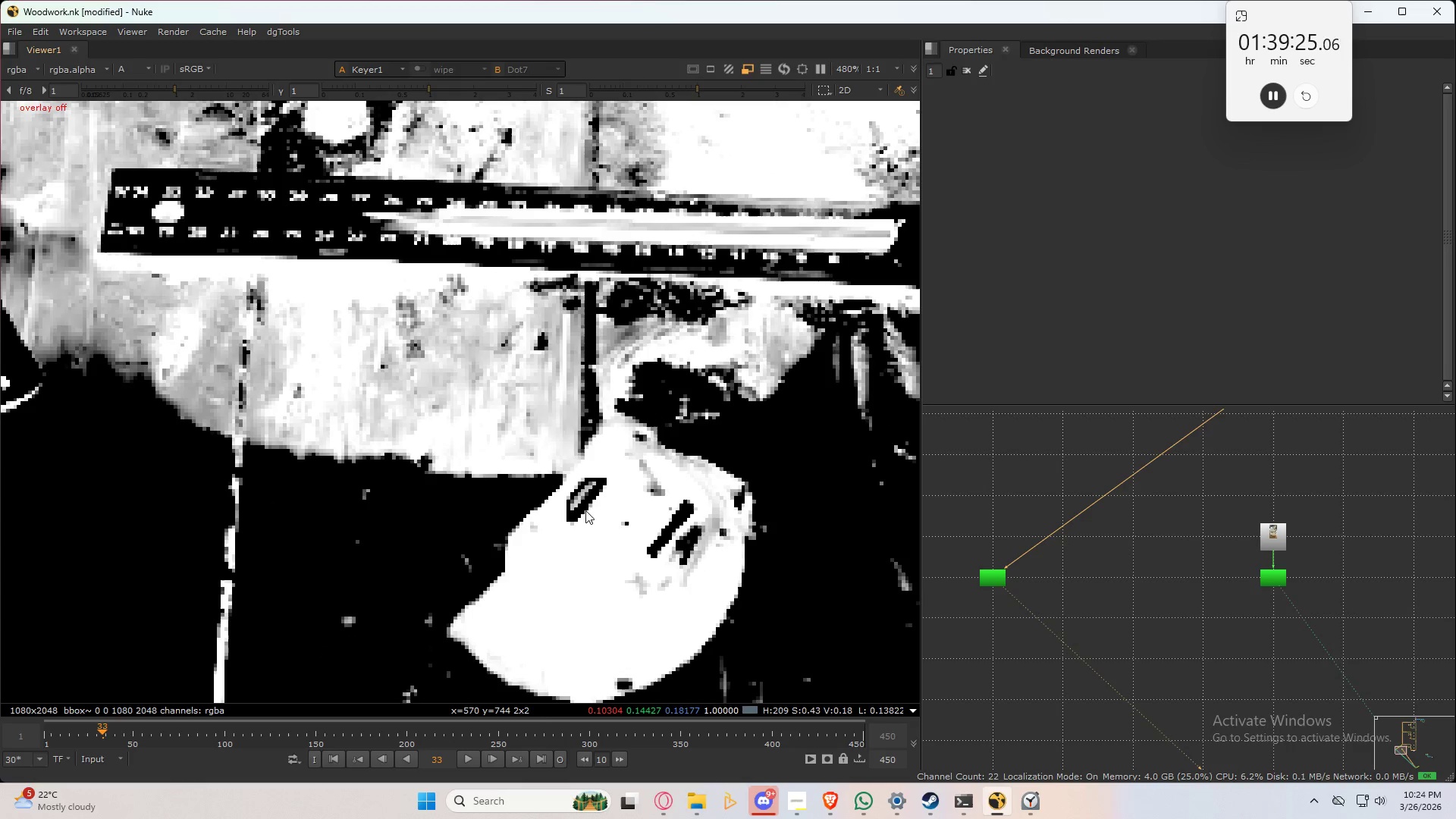 
type(1212121)
 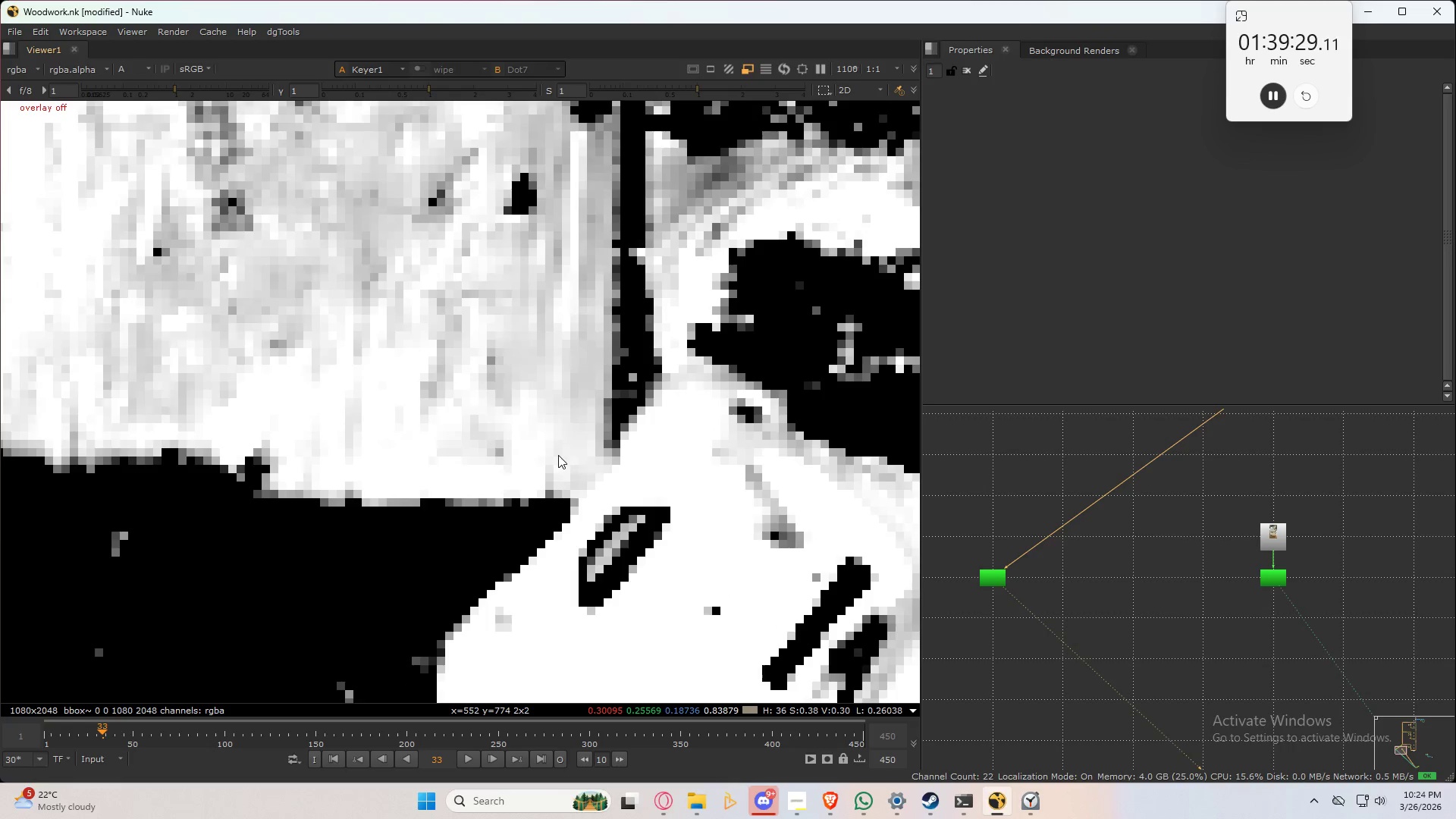 
scroll: coordinate [558, 455], scroll_direction: up, amount: 5.0
 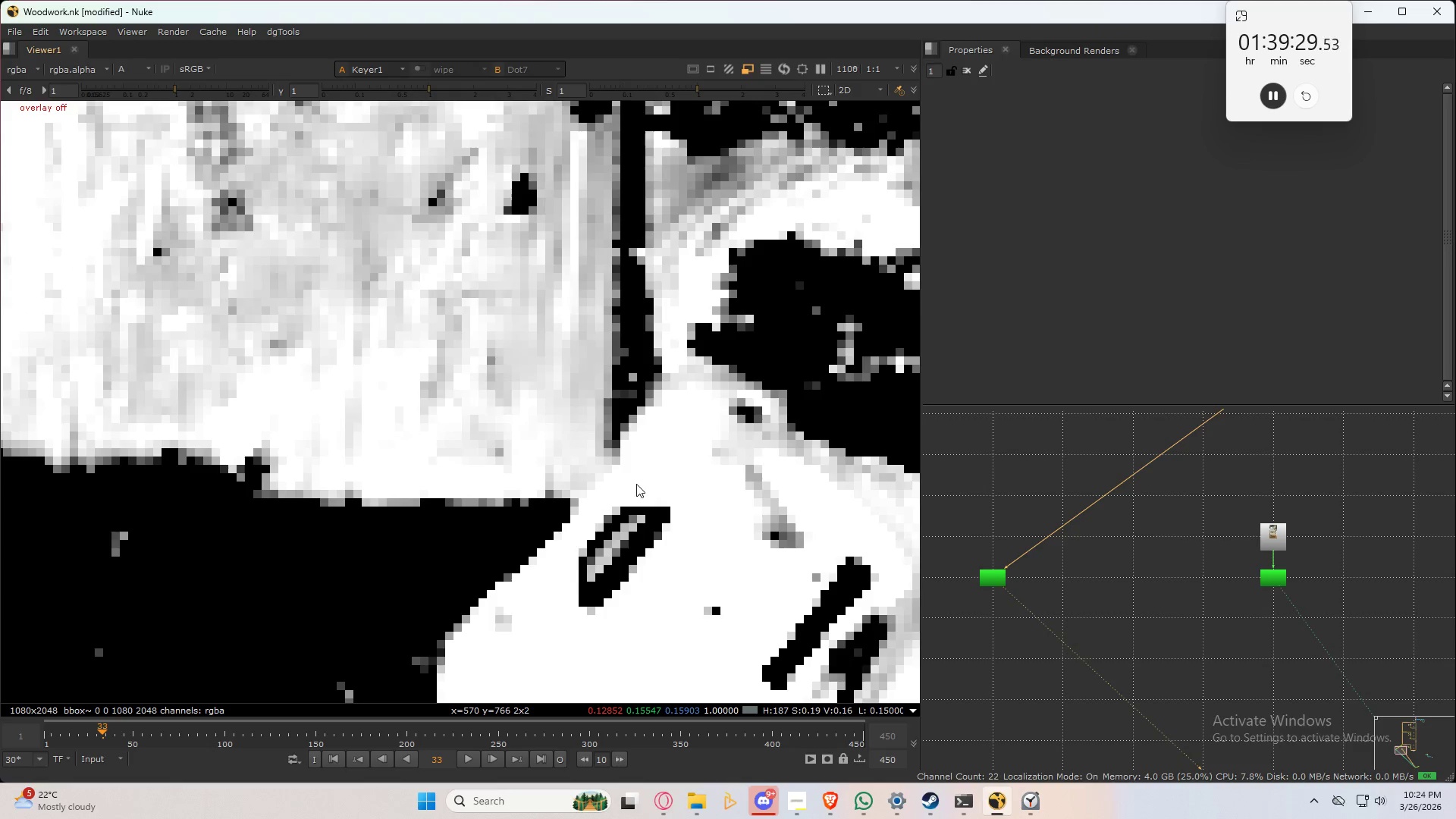 
scroll: coordinate [635, 482], scroll_direction: down, amount: 4.0
 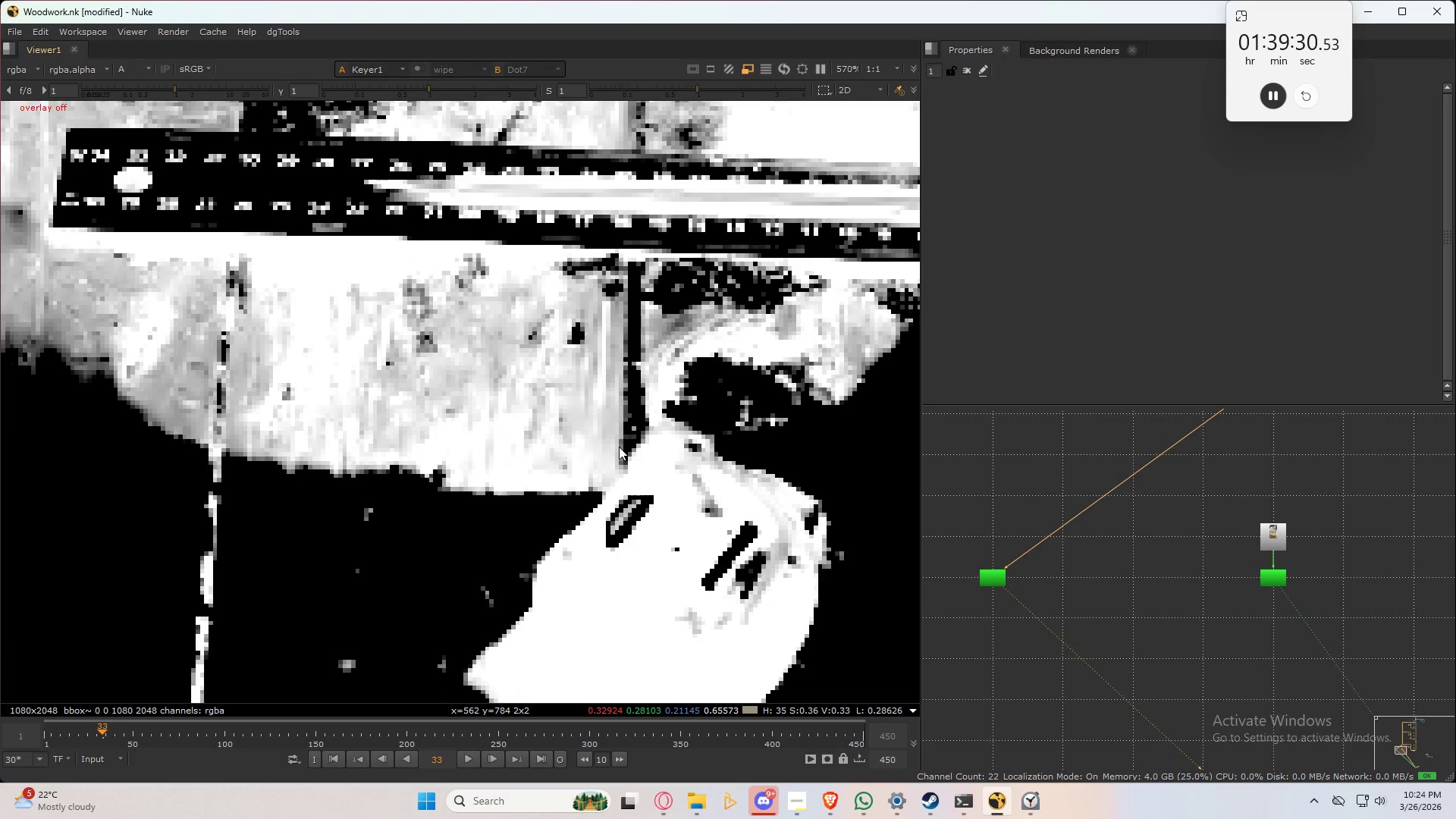 
type(212)
 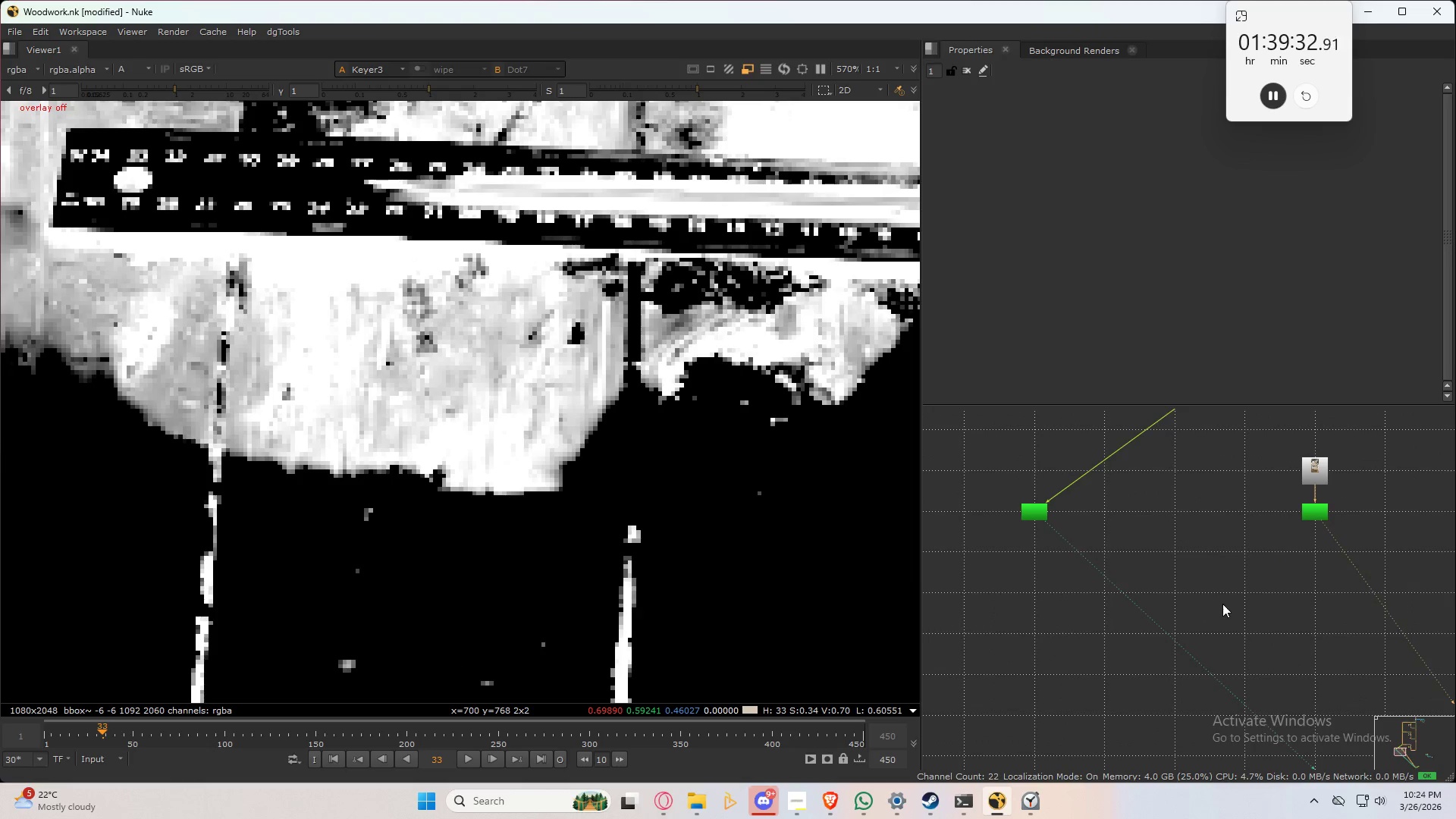 
left_click([1220, 598])